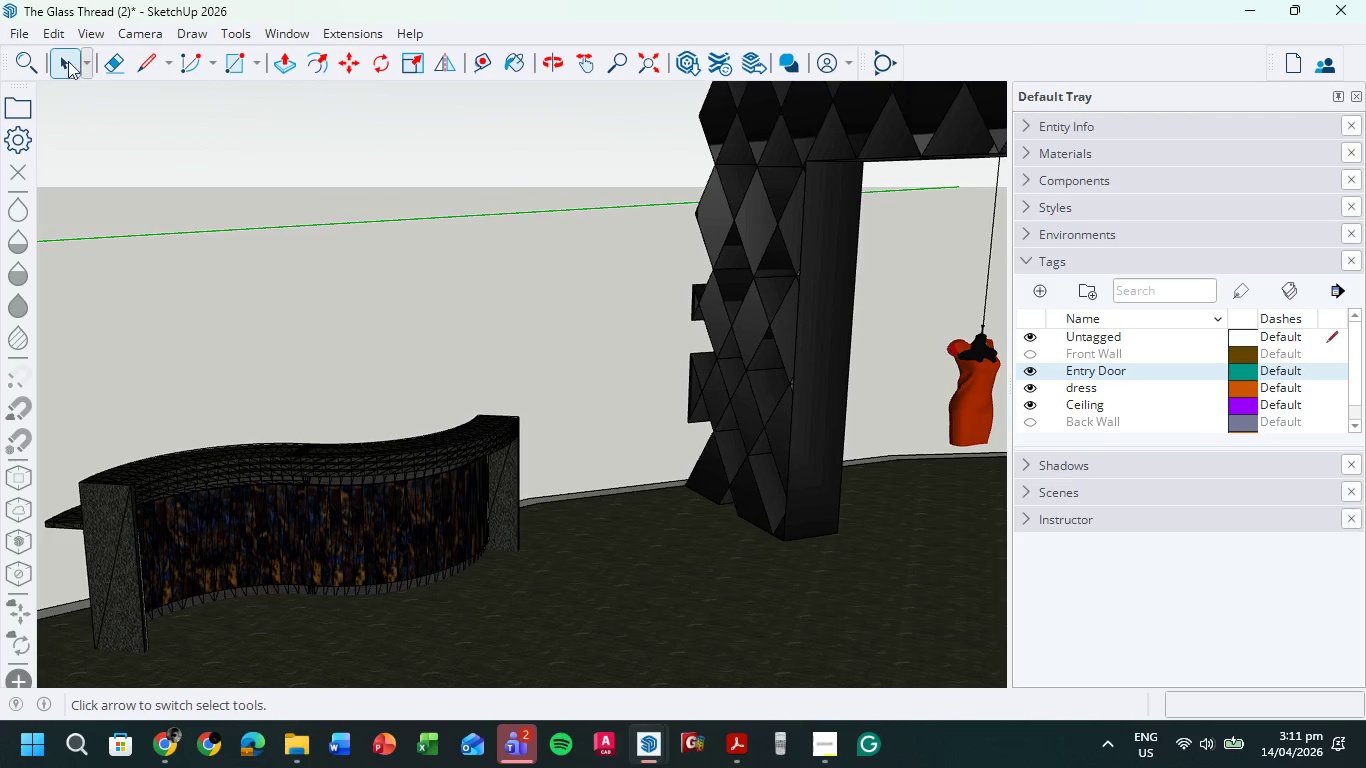 
left_click([324, 495])
 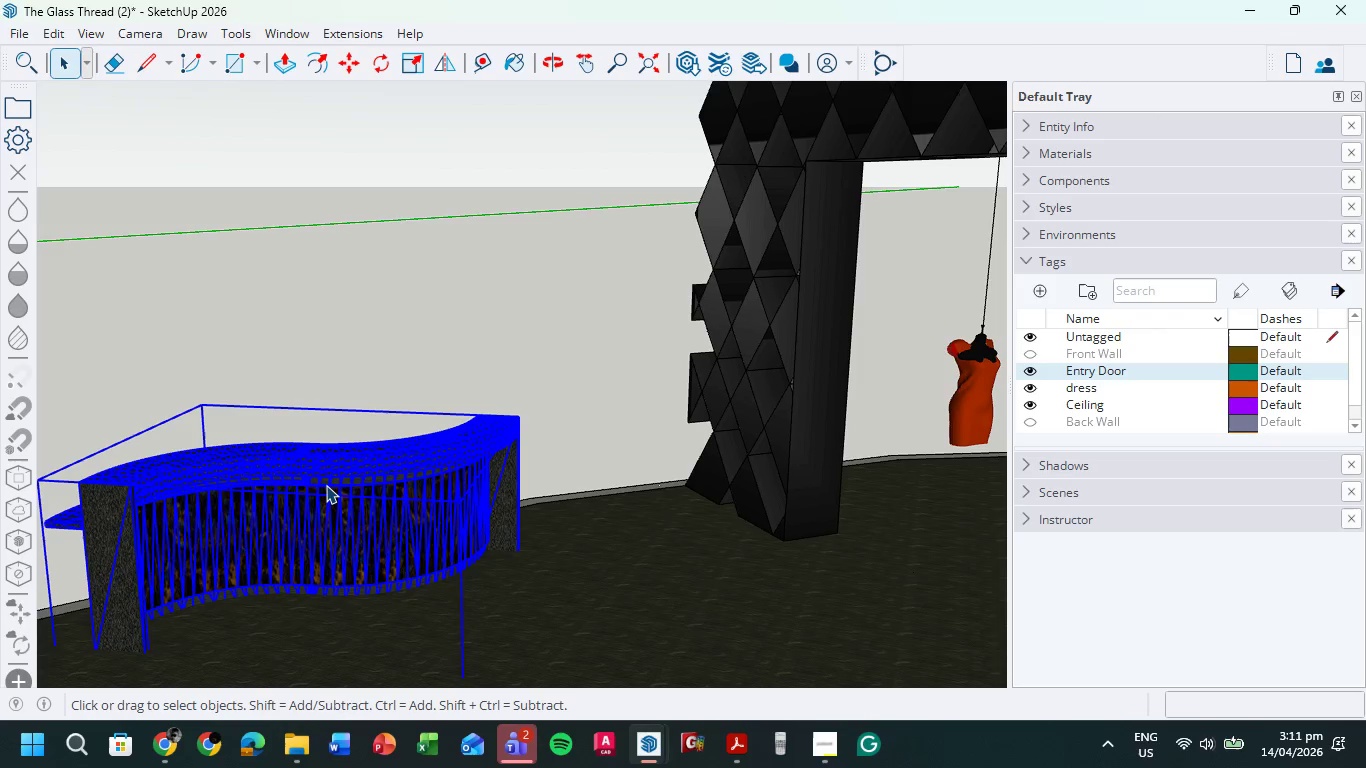 
double_click([326, 485])
 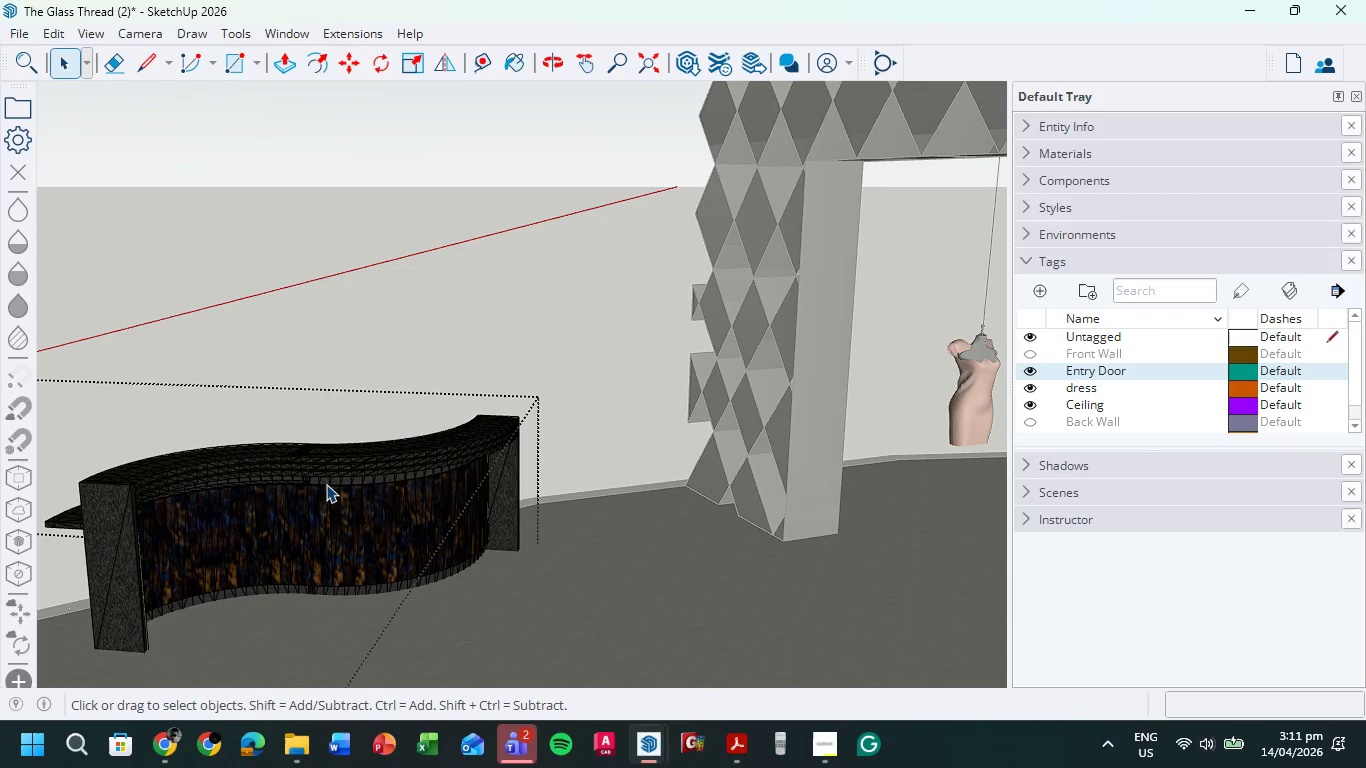 
left_click([326, 484])
 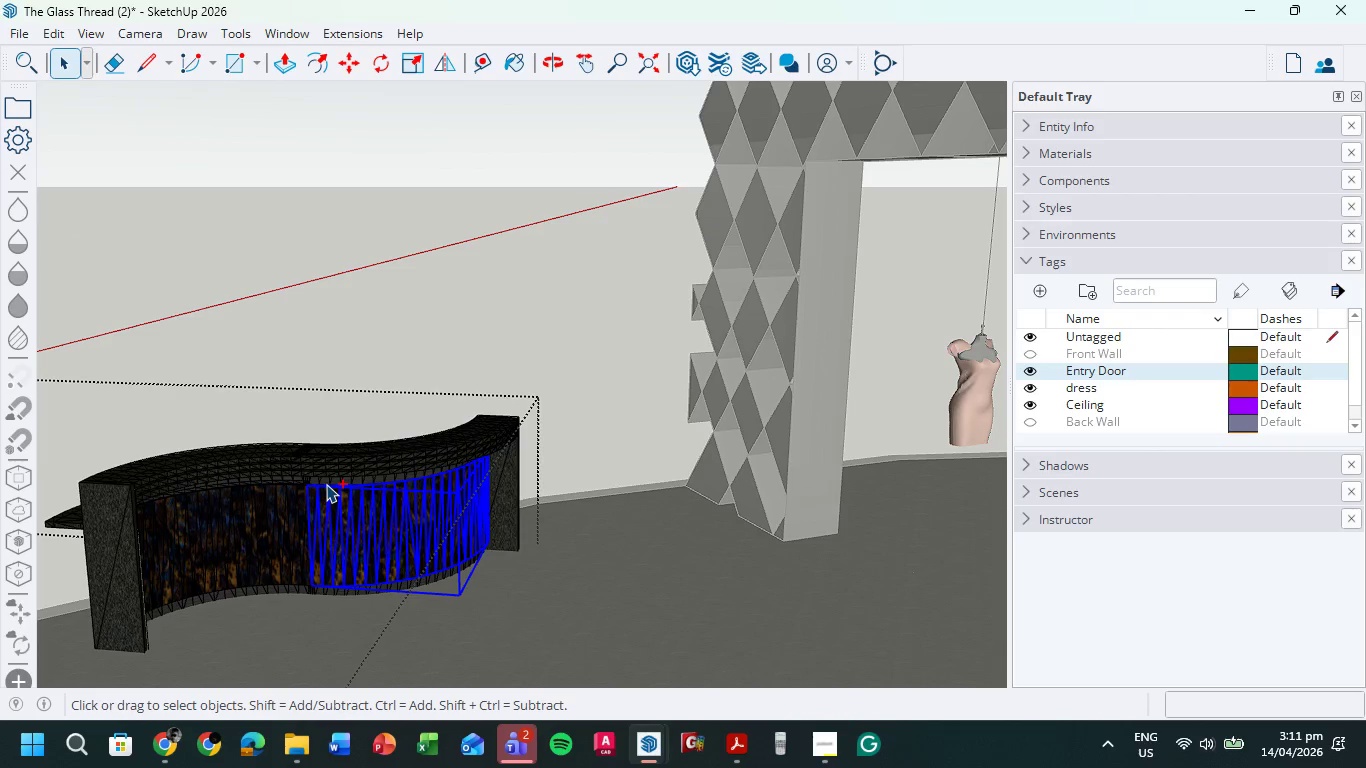 
key(Control+A)
 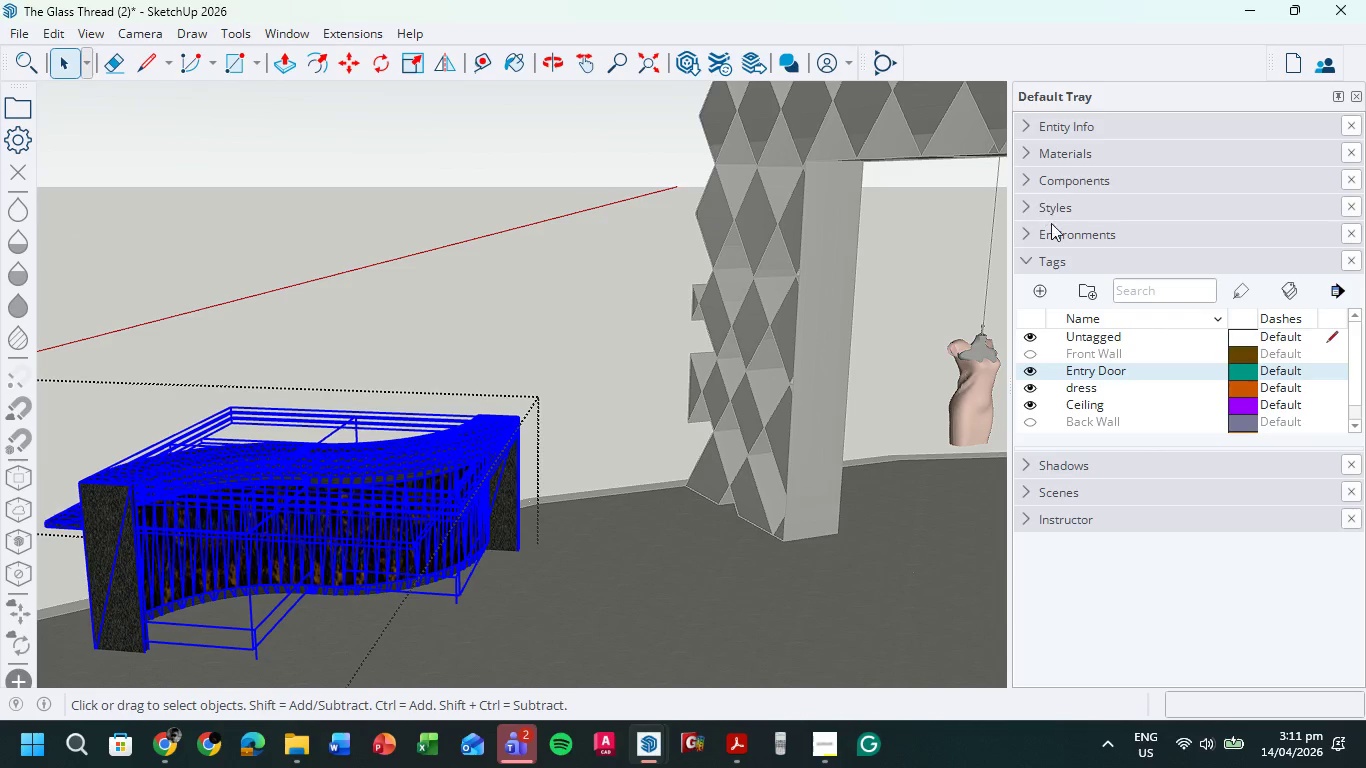 
left_click([1028, 202])
 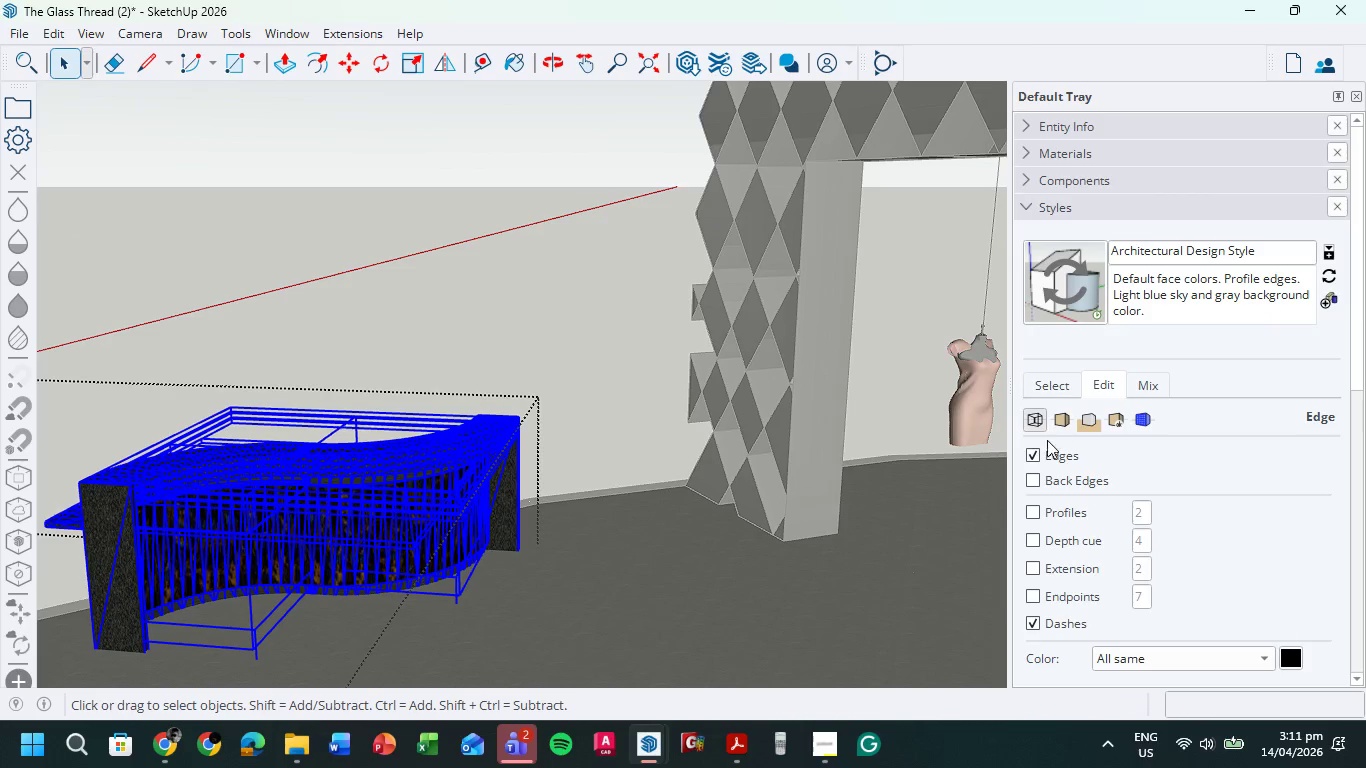 
left_click([1034, 455])
 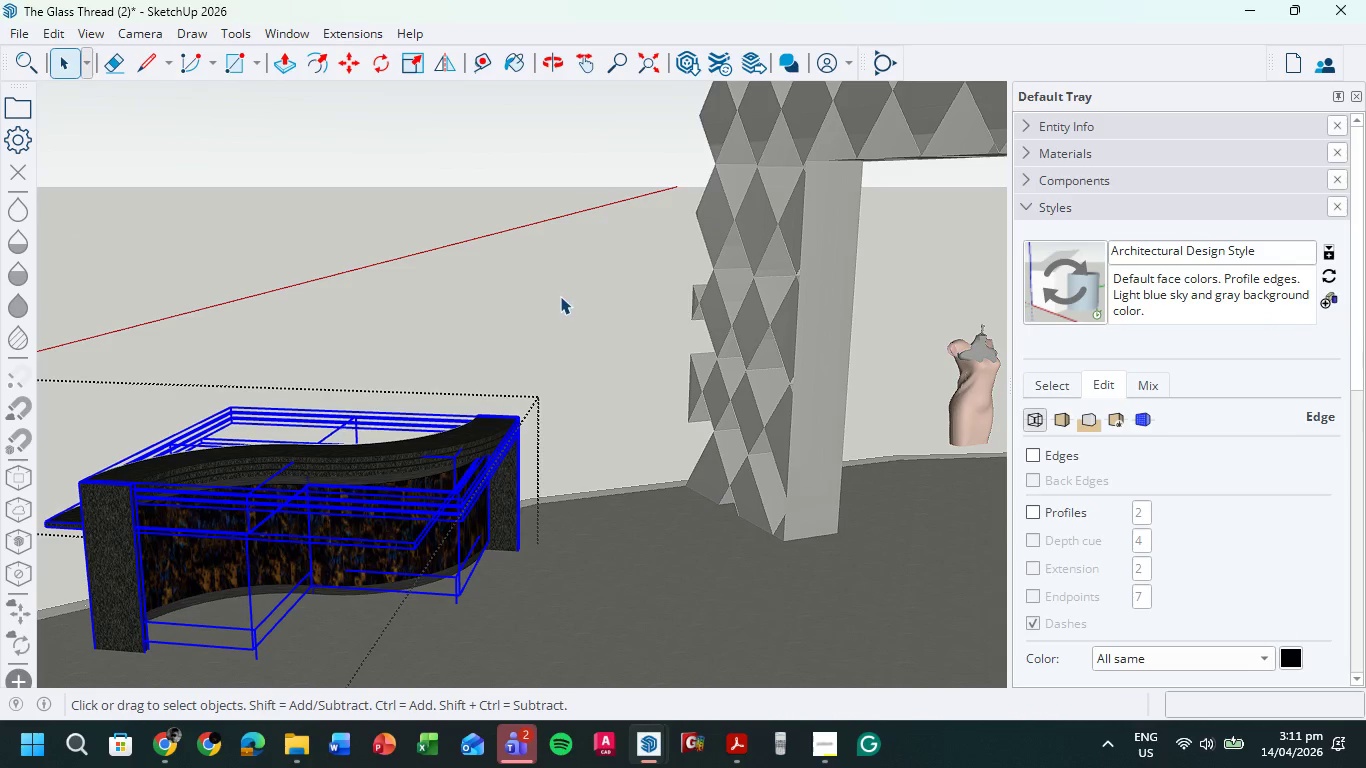 
double_click([560, 293])
 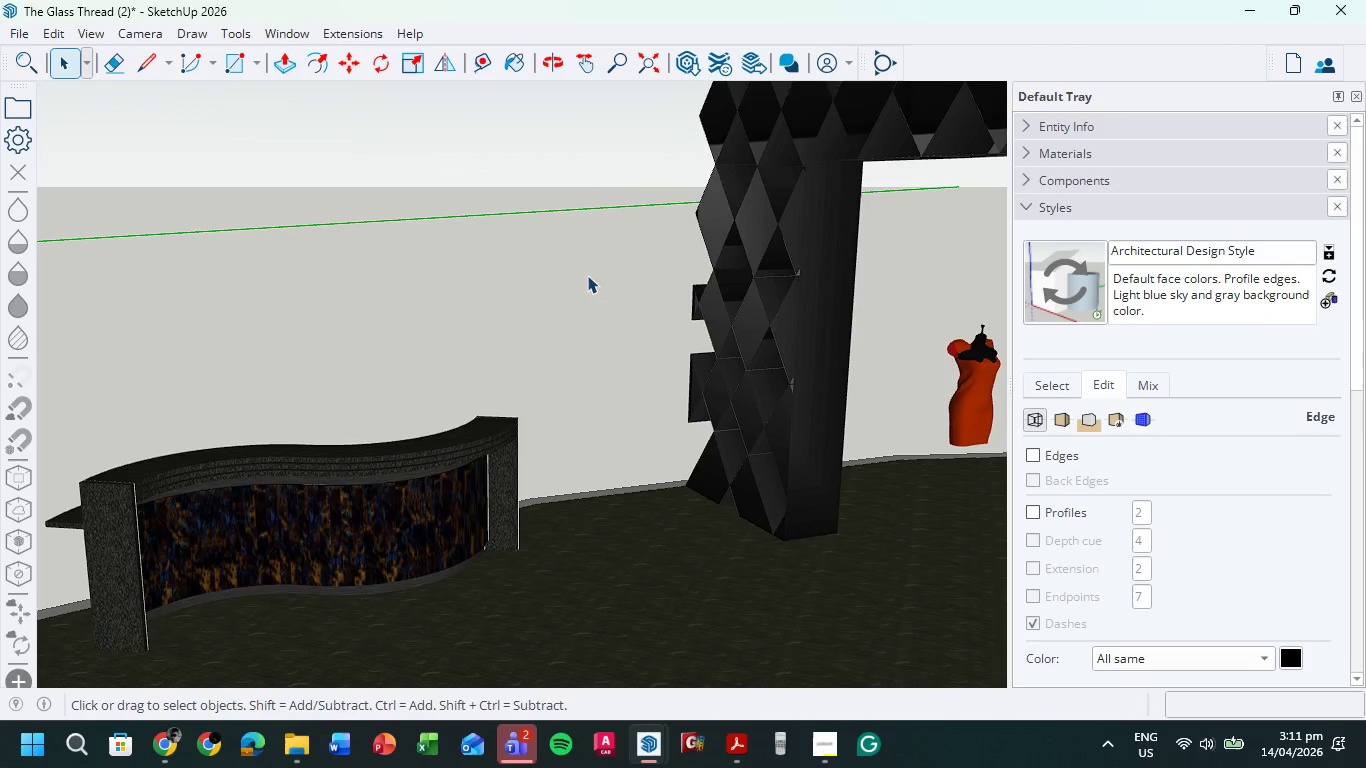 
scroll: coordinate [598, 290], scroll_direction: down, amount: 7.0
 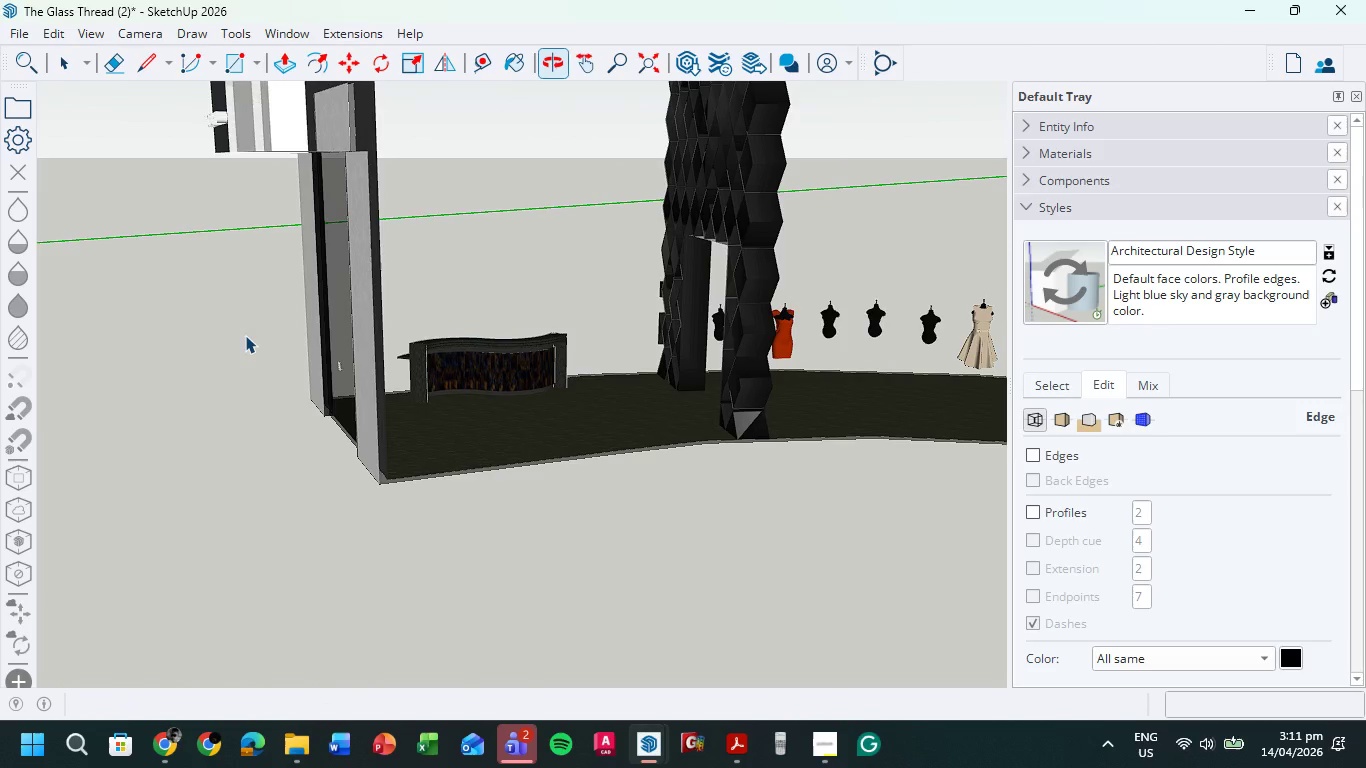 
scroll: coordinate [437, 329], scroll_direction: up, amount: 6.0
 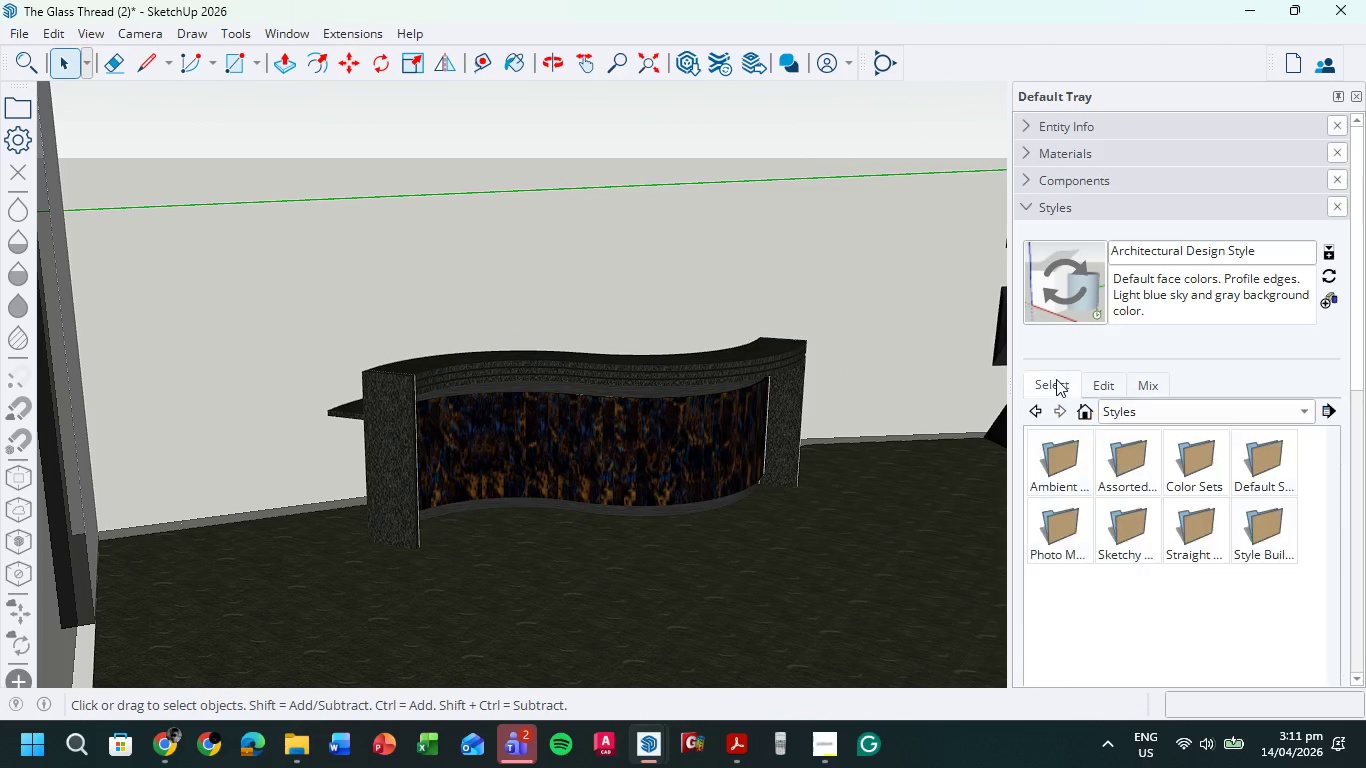 
left_click([1056, 379])
 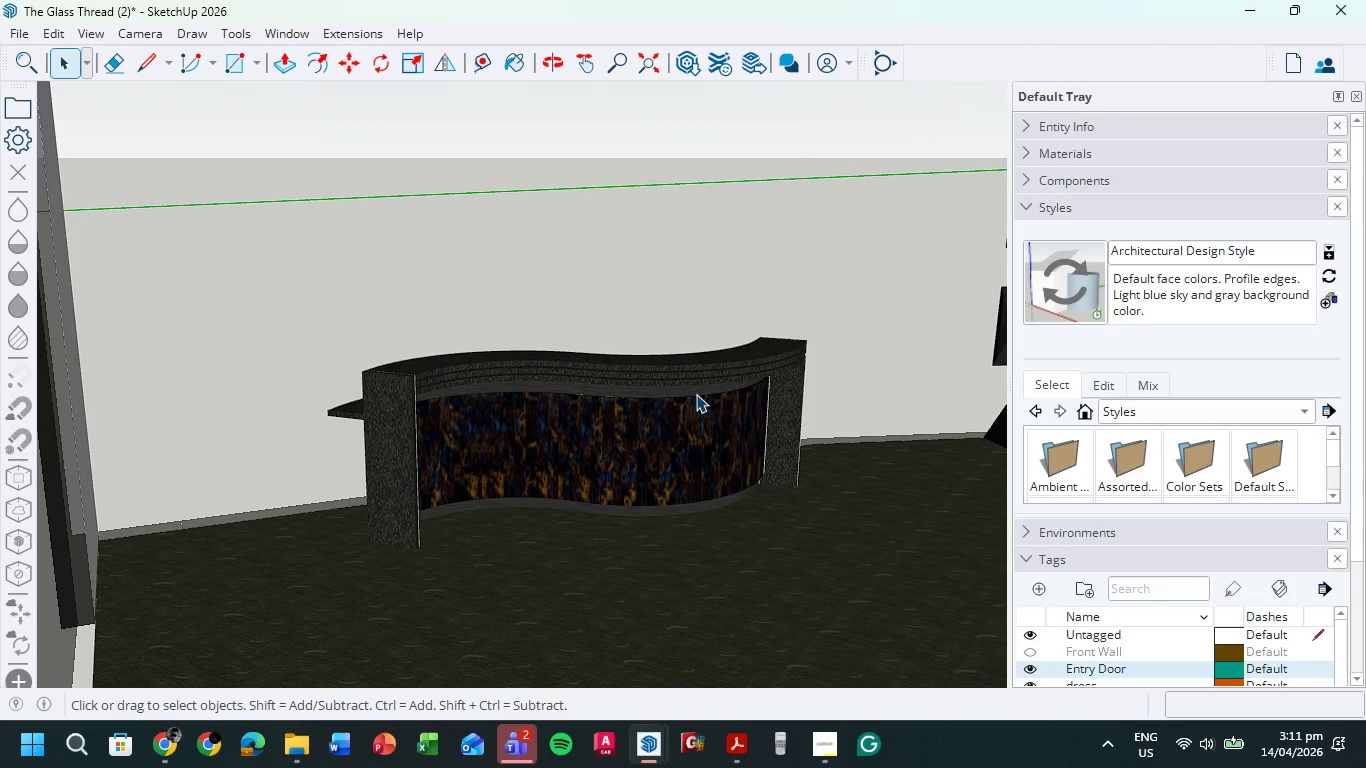 
double_click([696, 394])
 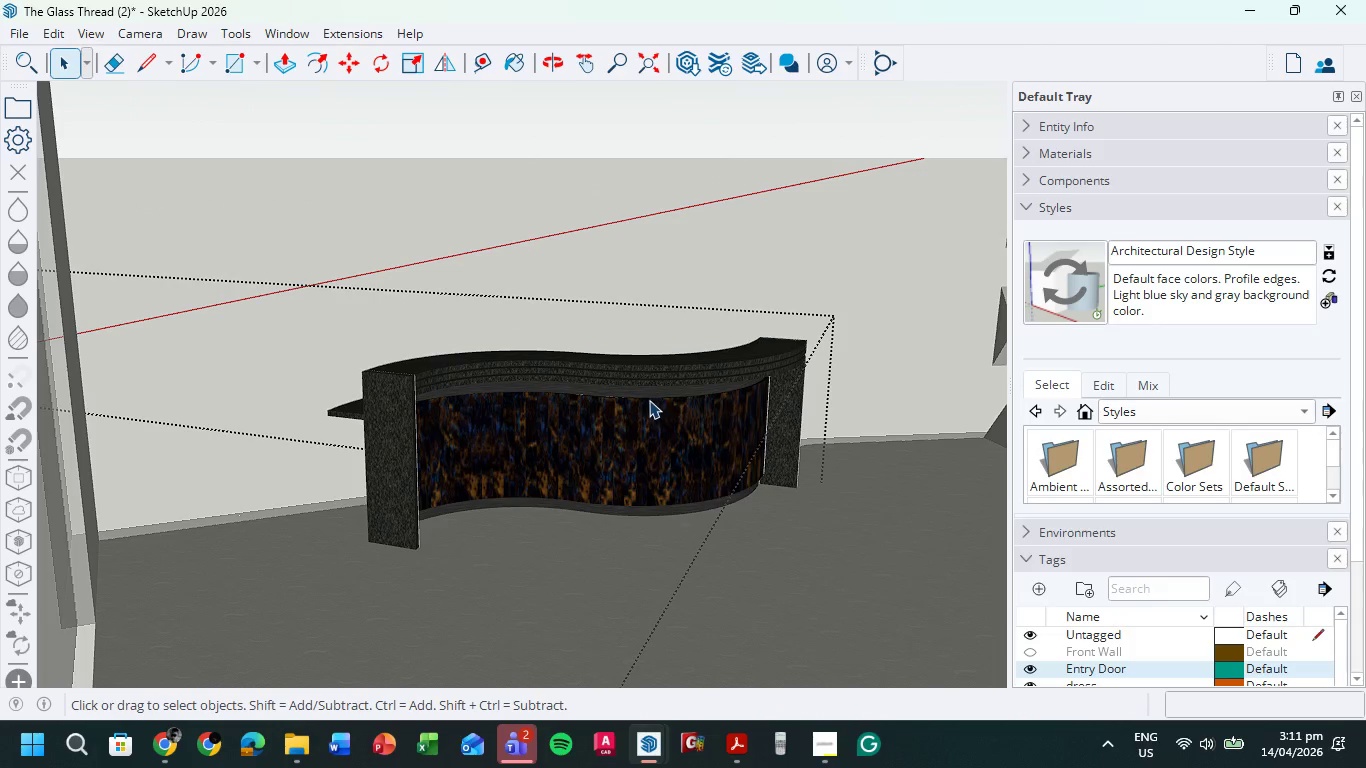 
double_click([649, 400])
 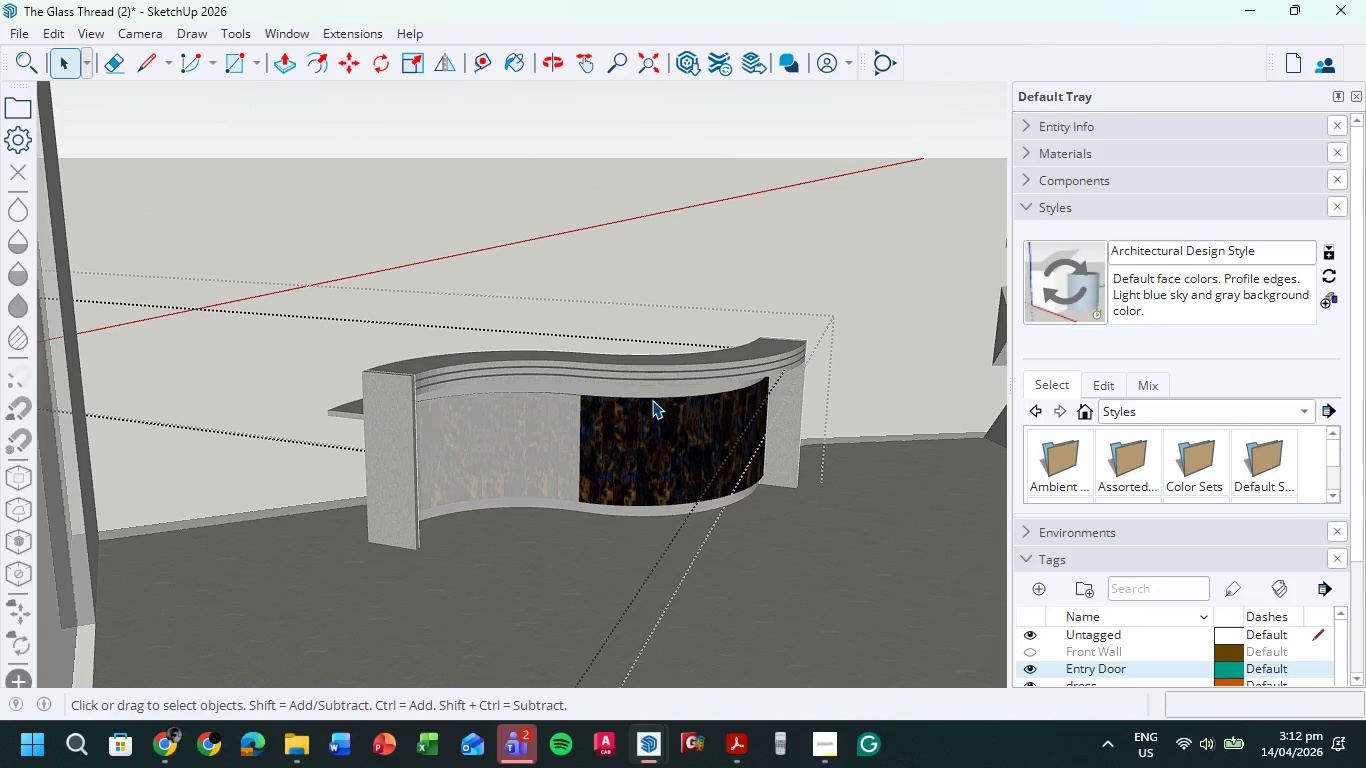 
key(Control+A)
 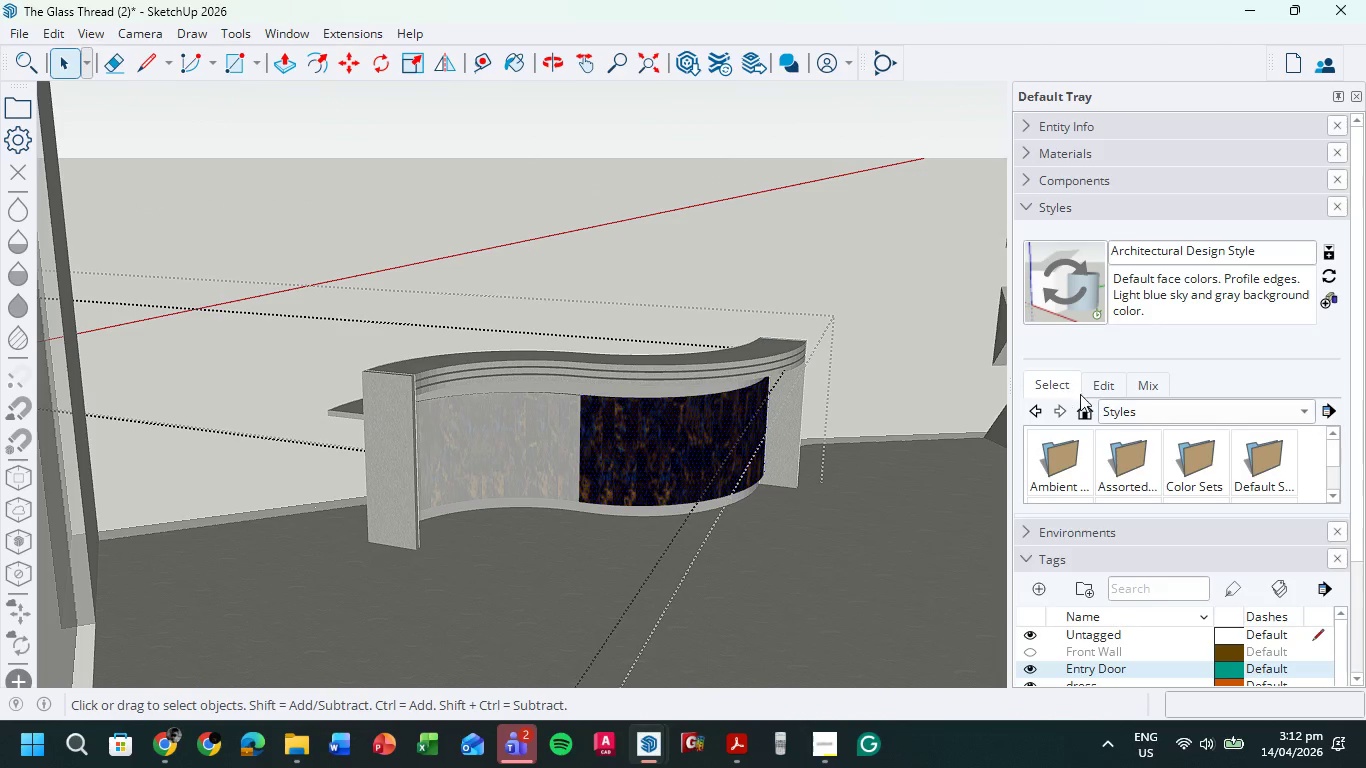 
left_click([1103, 387])
 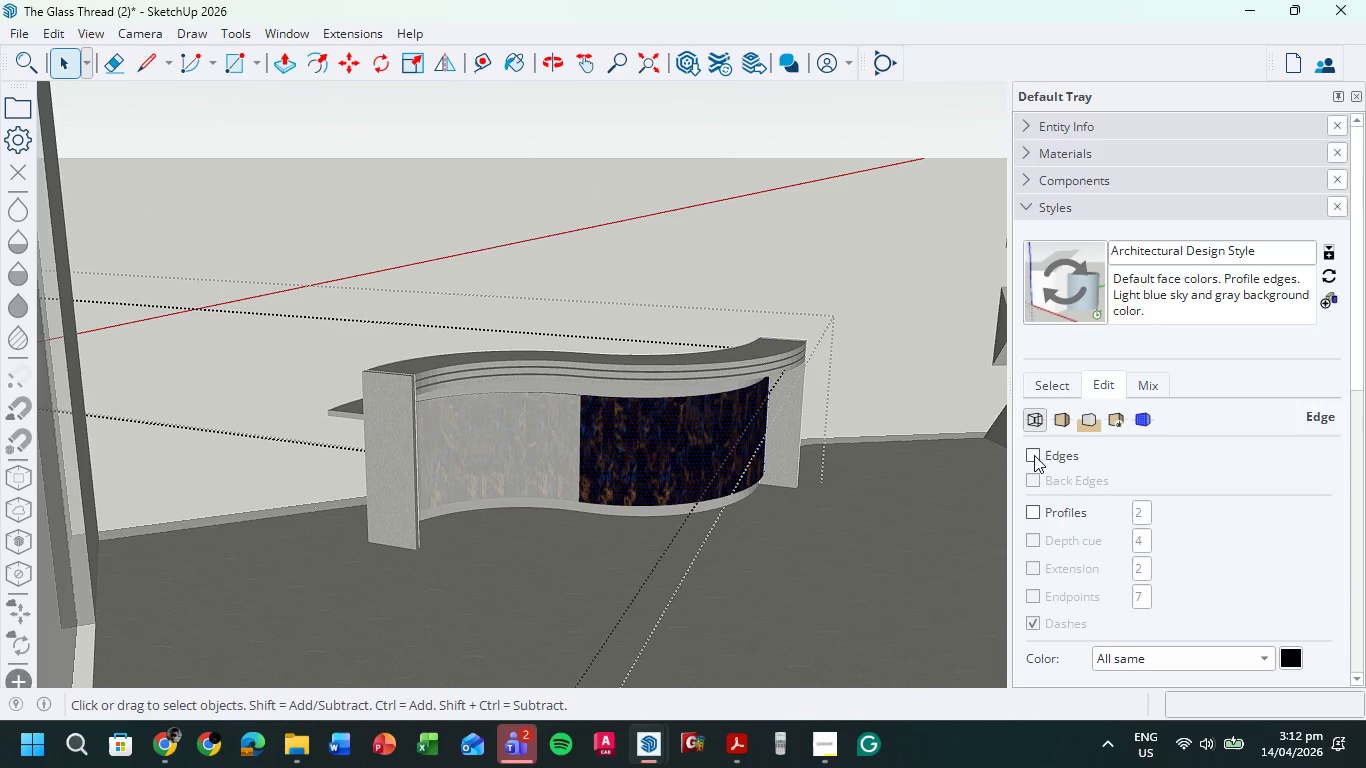 
left_click([1034, 455])
 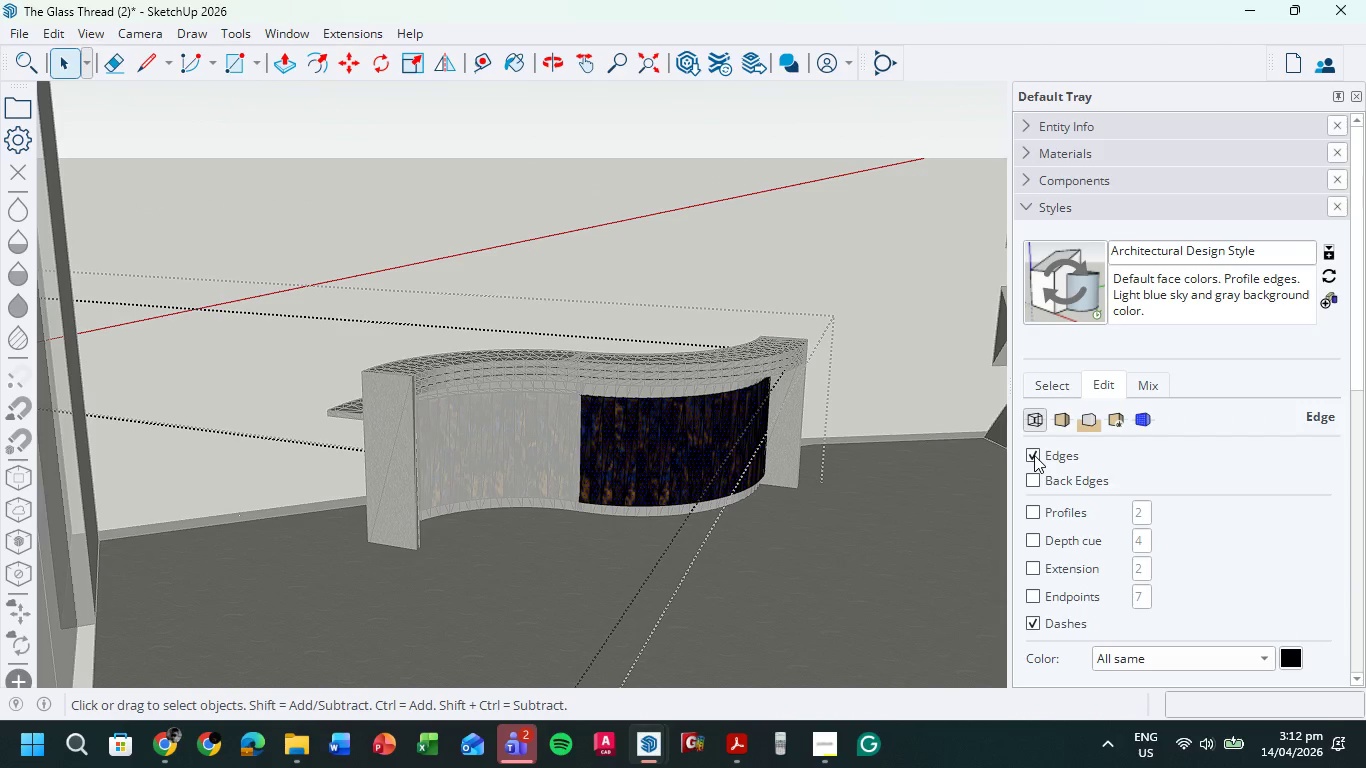 
left_click([1034, 455])
 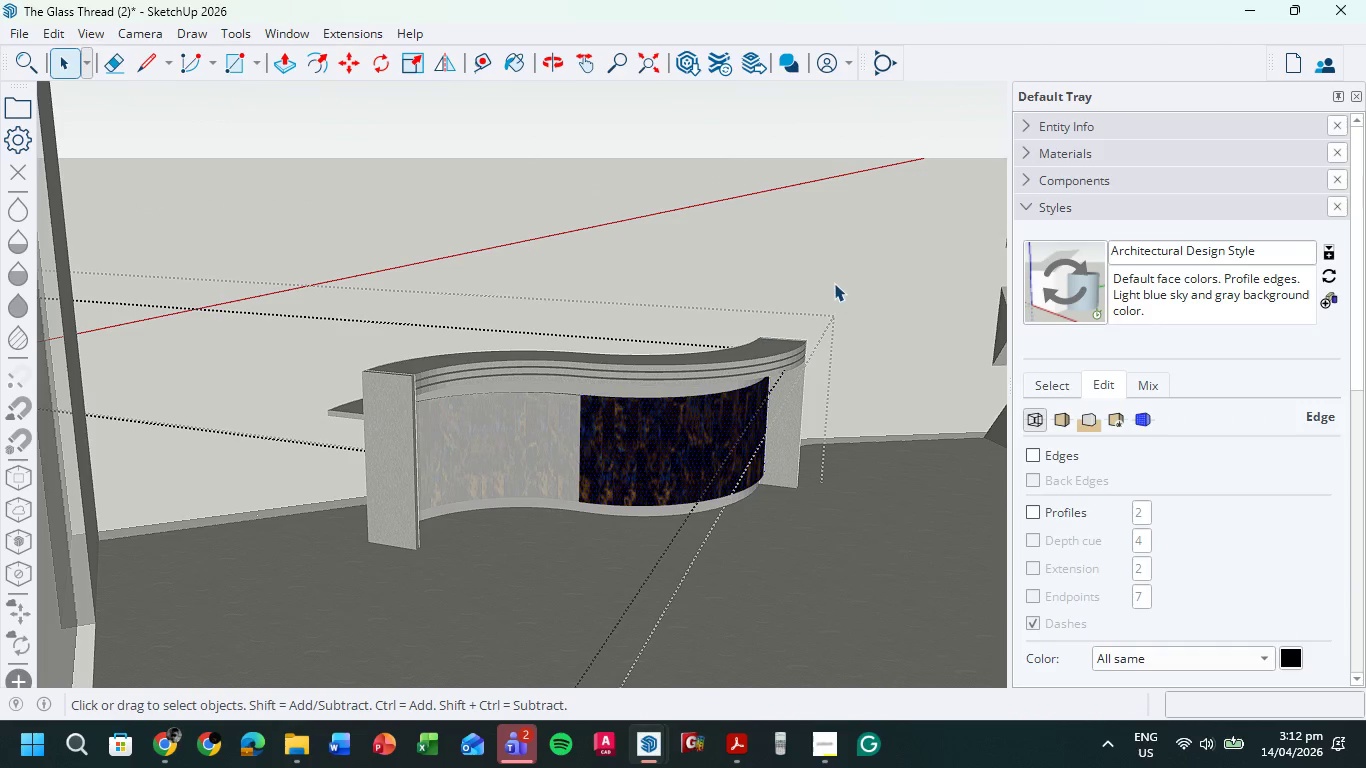 
left_click([833, 266])
 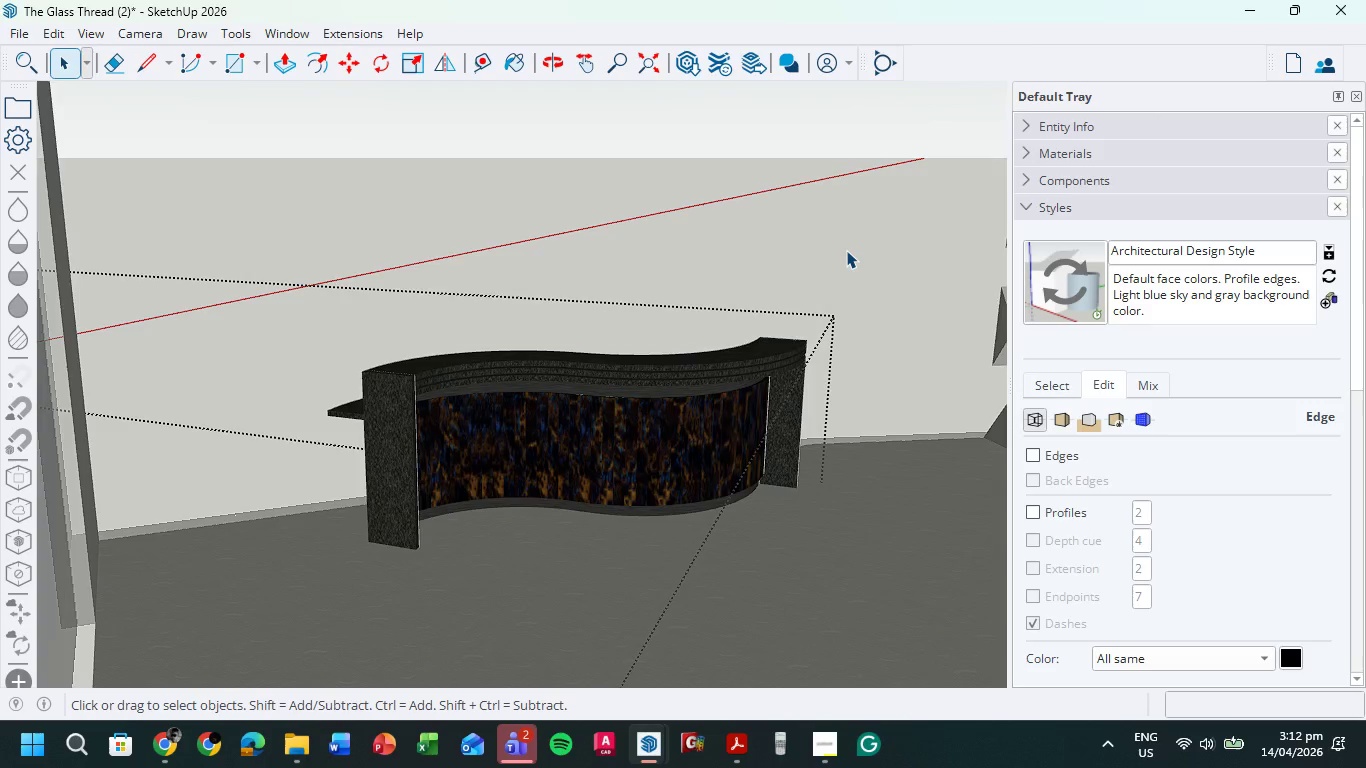 
scroll: coordinate [847, 251], scroll_direction: down, amount: 11.0
 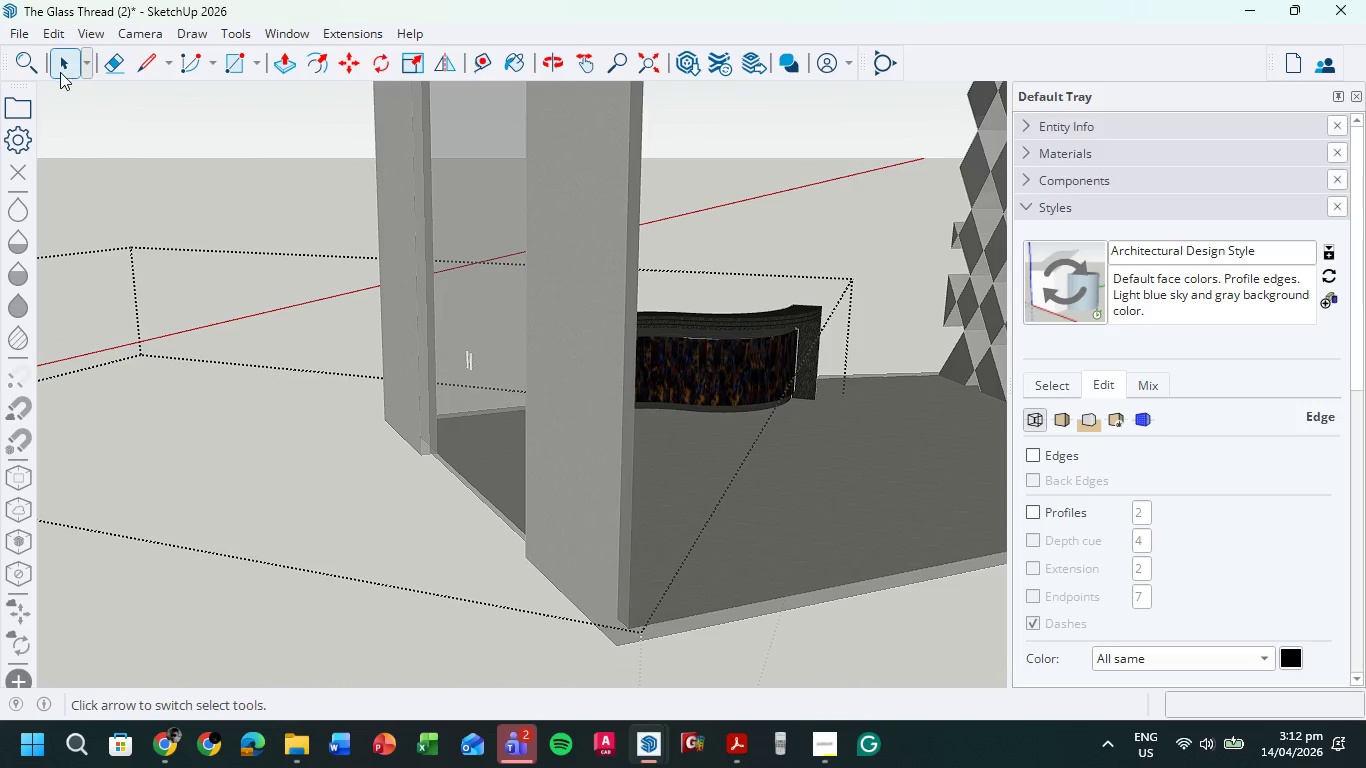 
left_click([64, 65])
 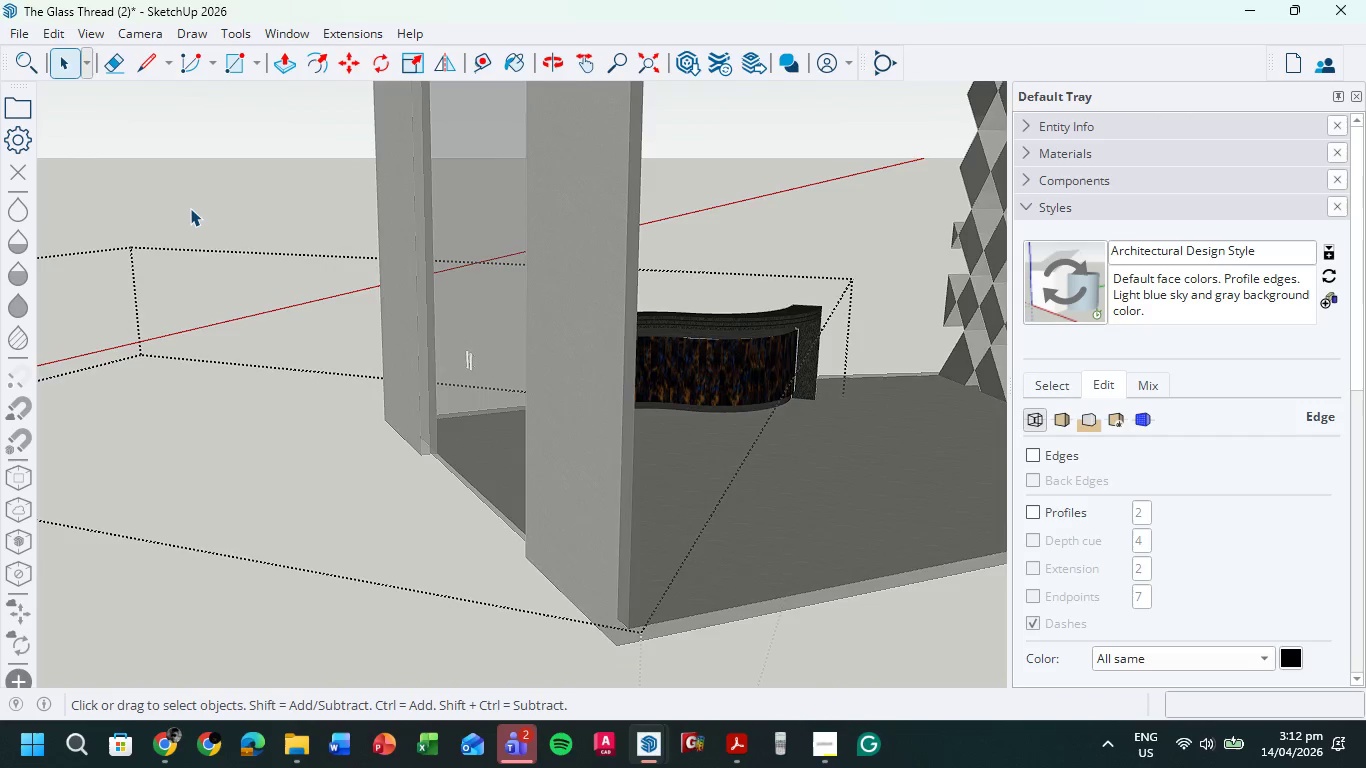 
triple_click([190, 208])
 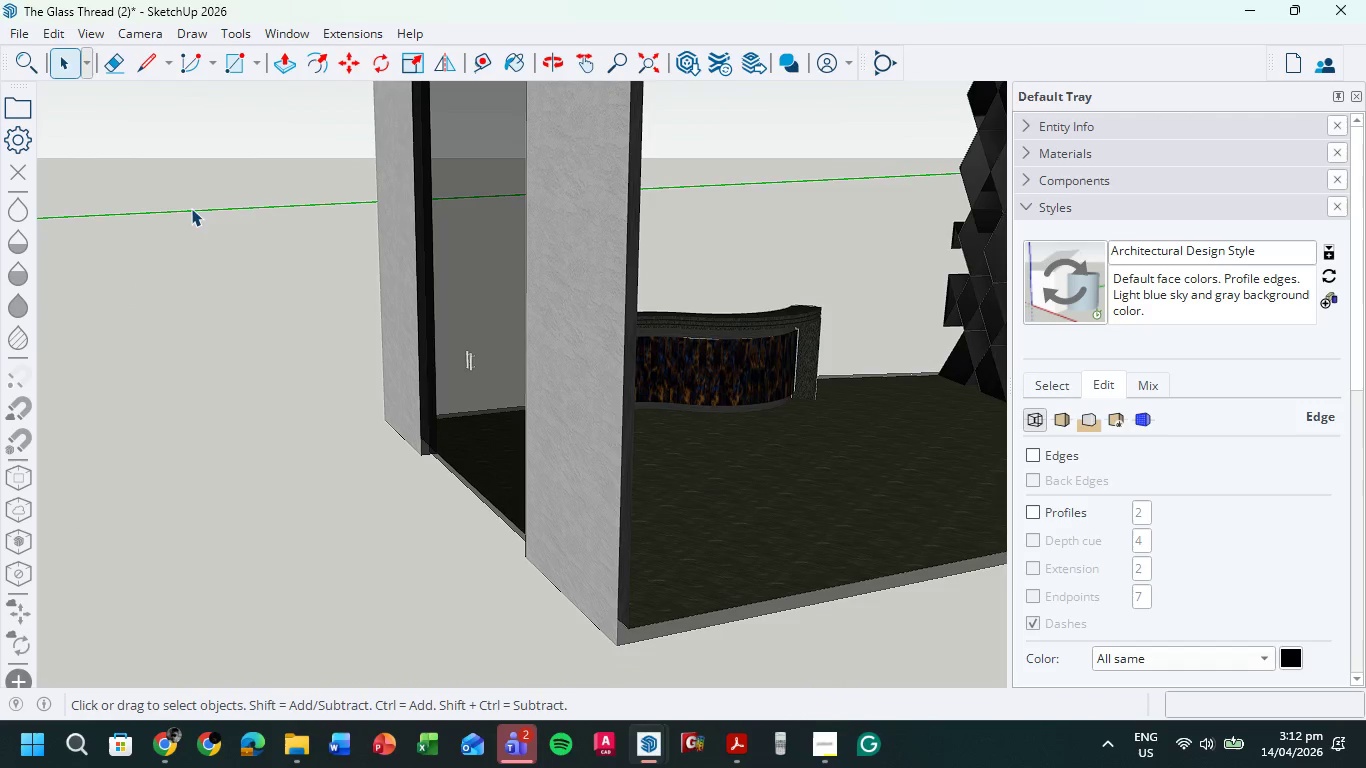 
triple_click([191, 208])
 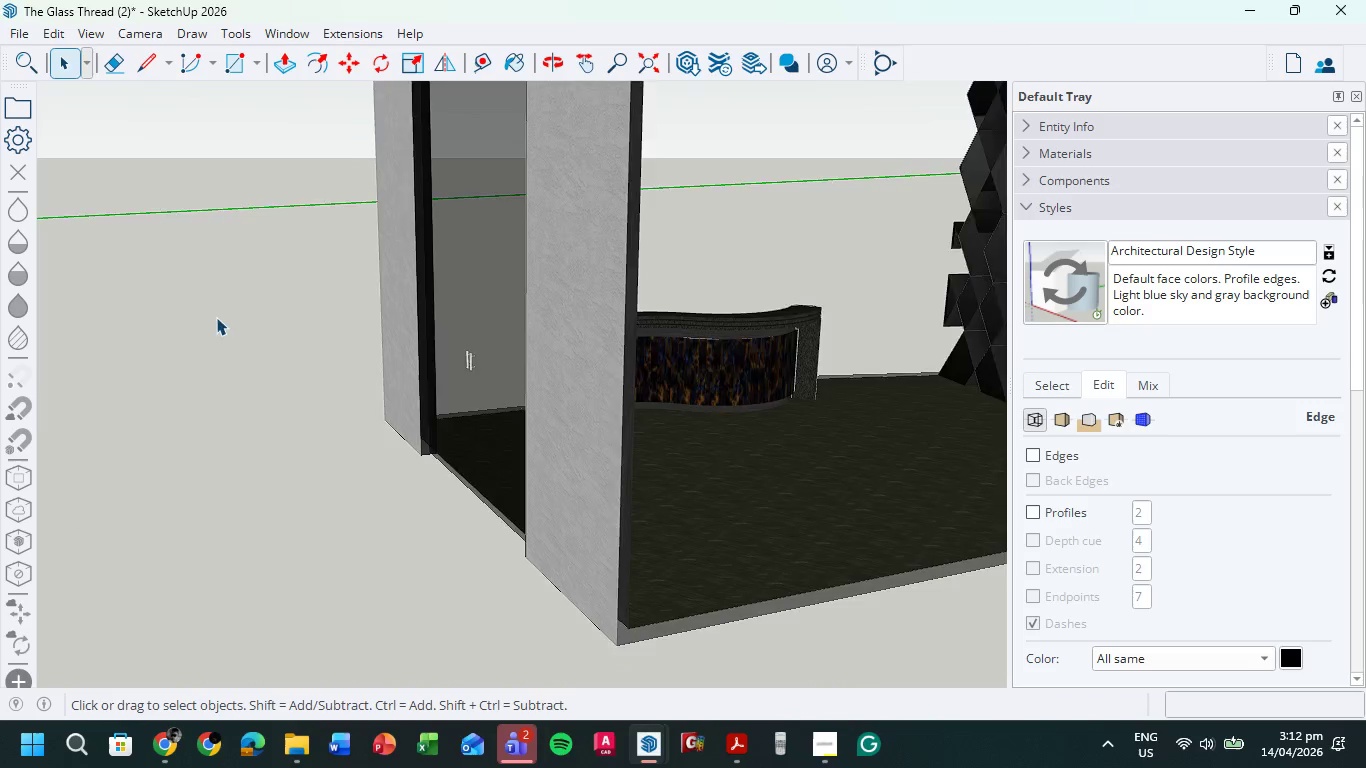 
scroll: coordinate [225, 324], scroll_direction: down, amount: 5.0
 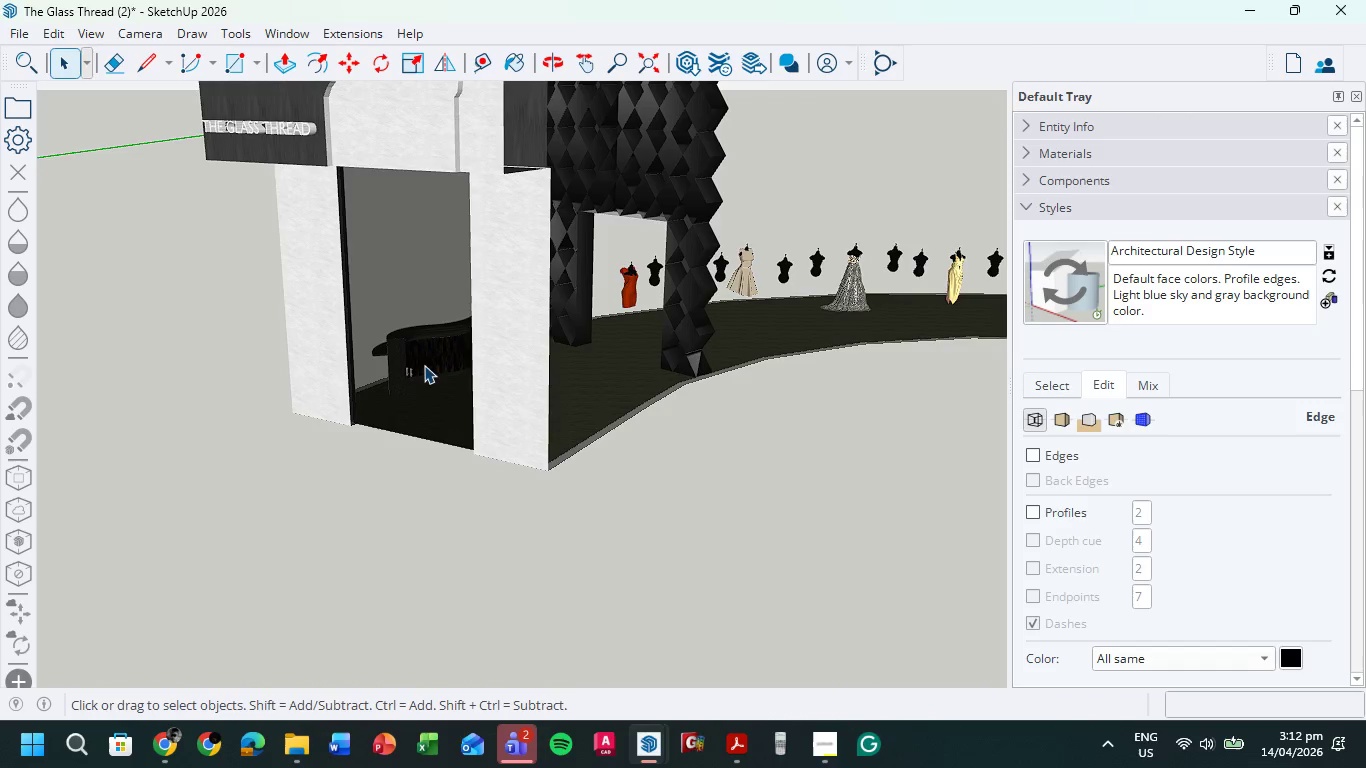 
hold_key(key=ShiftLeft, duration=0.55)
scroll: coordinate [352, 320], scroll_direction: up, amount: 1.0
 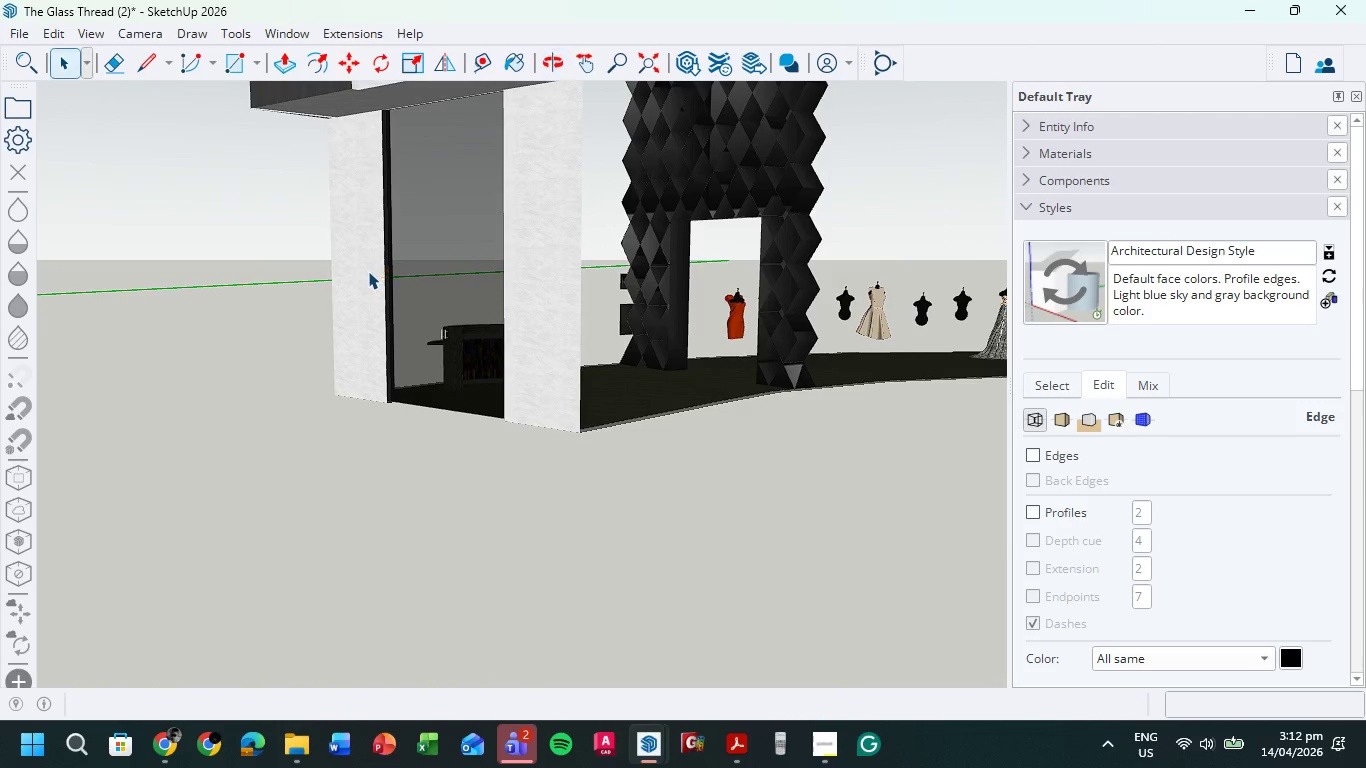 
hold_key(key=ShiftLeft, duration=0.61)
 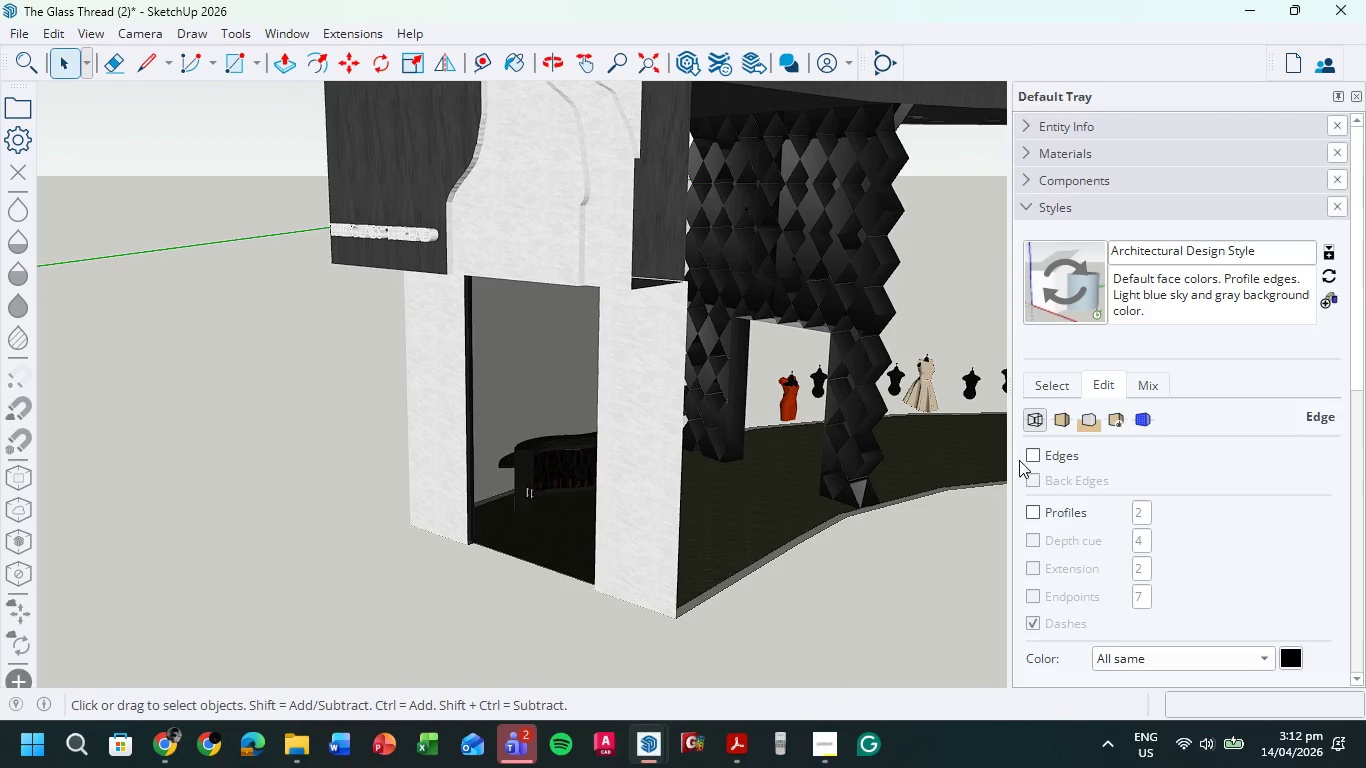 
left_click([1035, 455])
 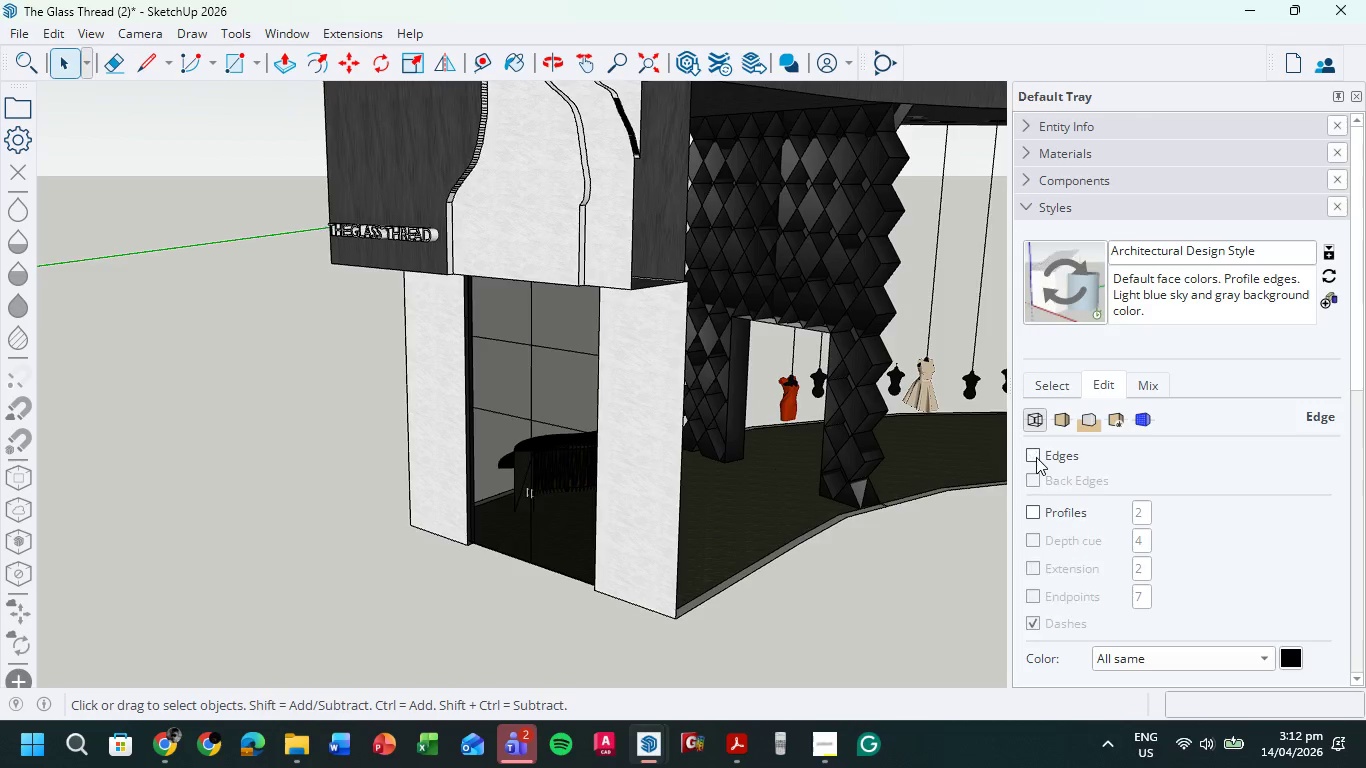 
double_click([1037, 458])
 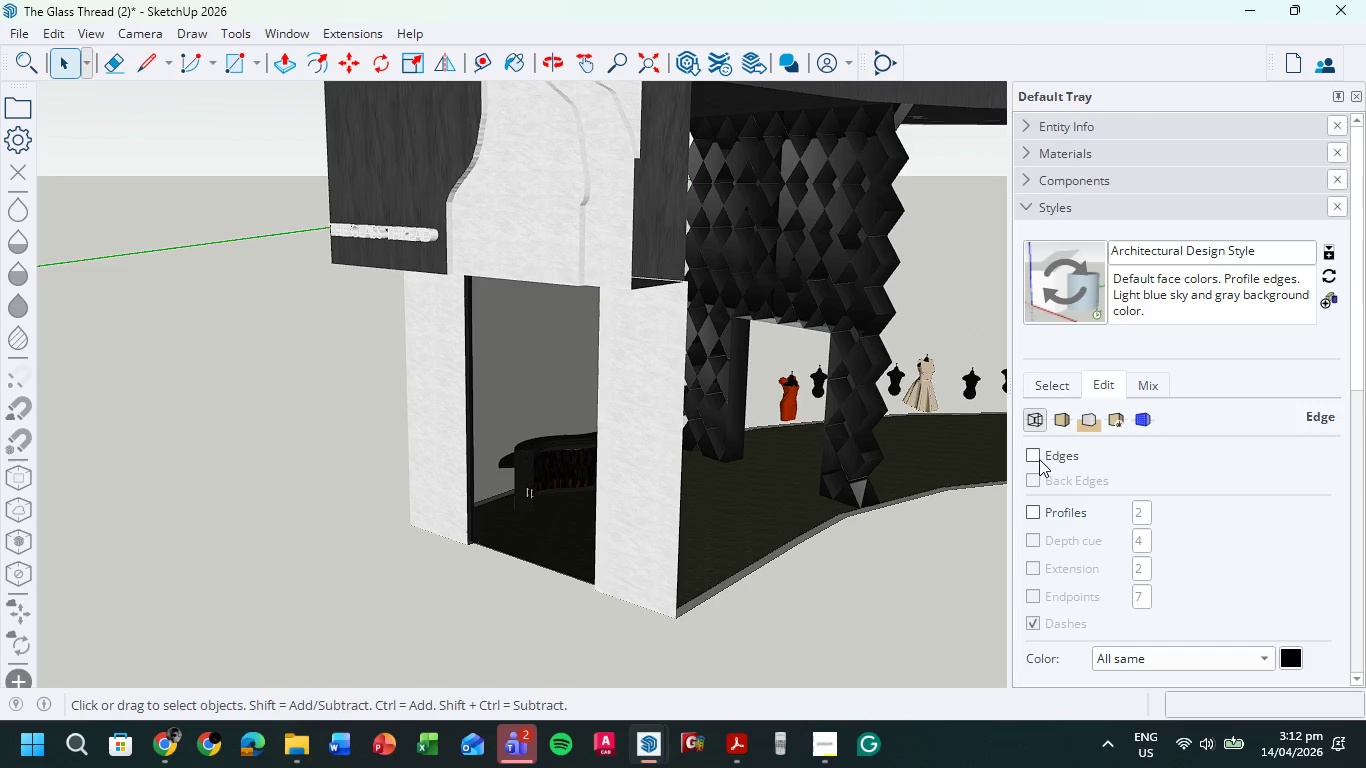 
double_click([1039, 459])
 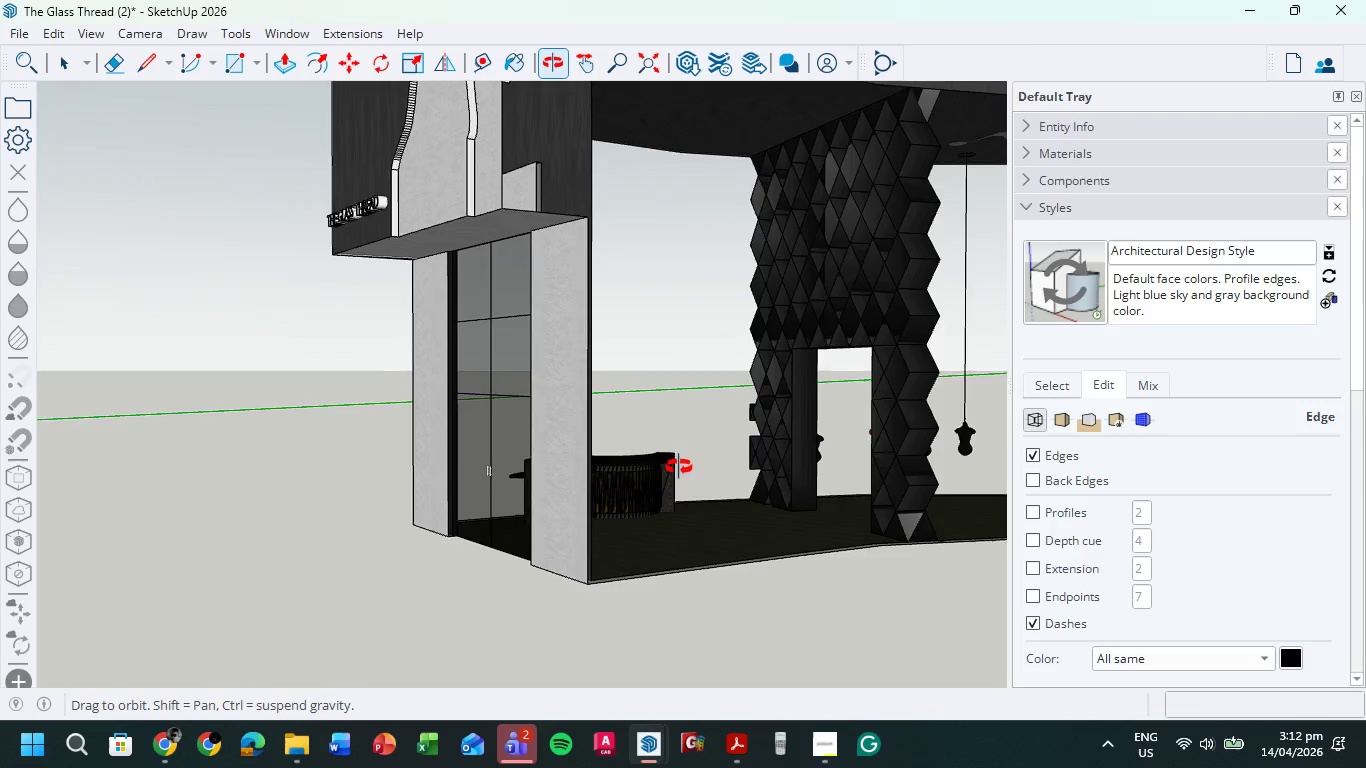 
scroll: coordinate [630, 456], scroll_direction: up, amount: 8.0
 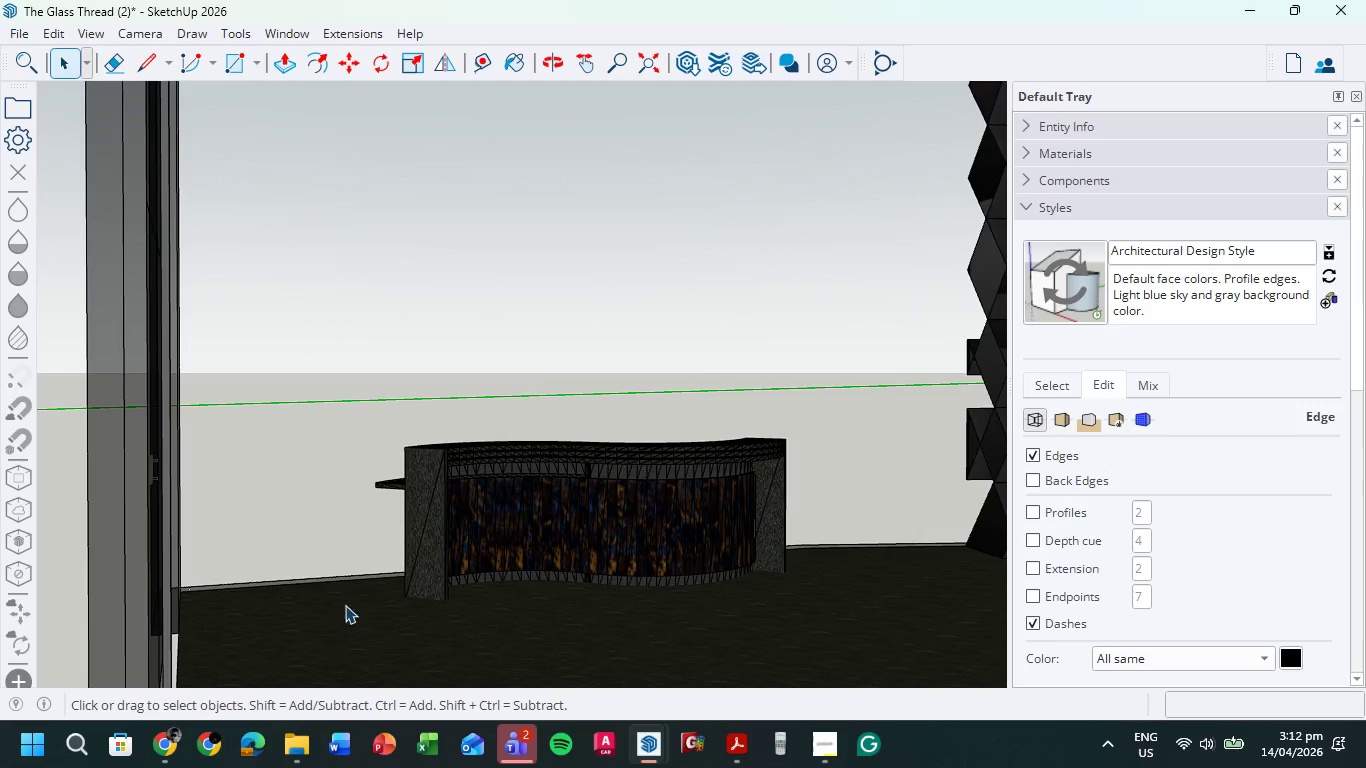 
left_click([161, 742])
 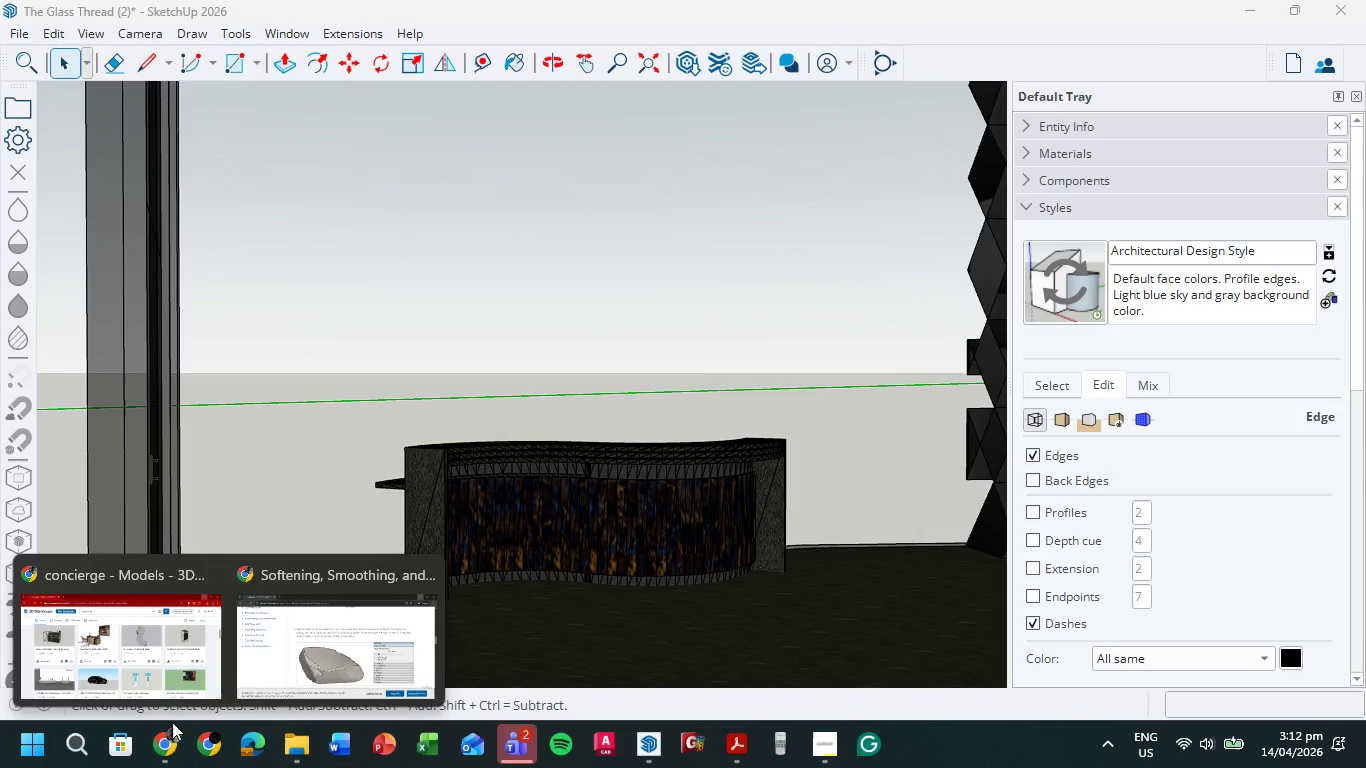 
left_click([162, 664])
 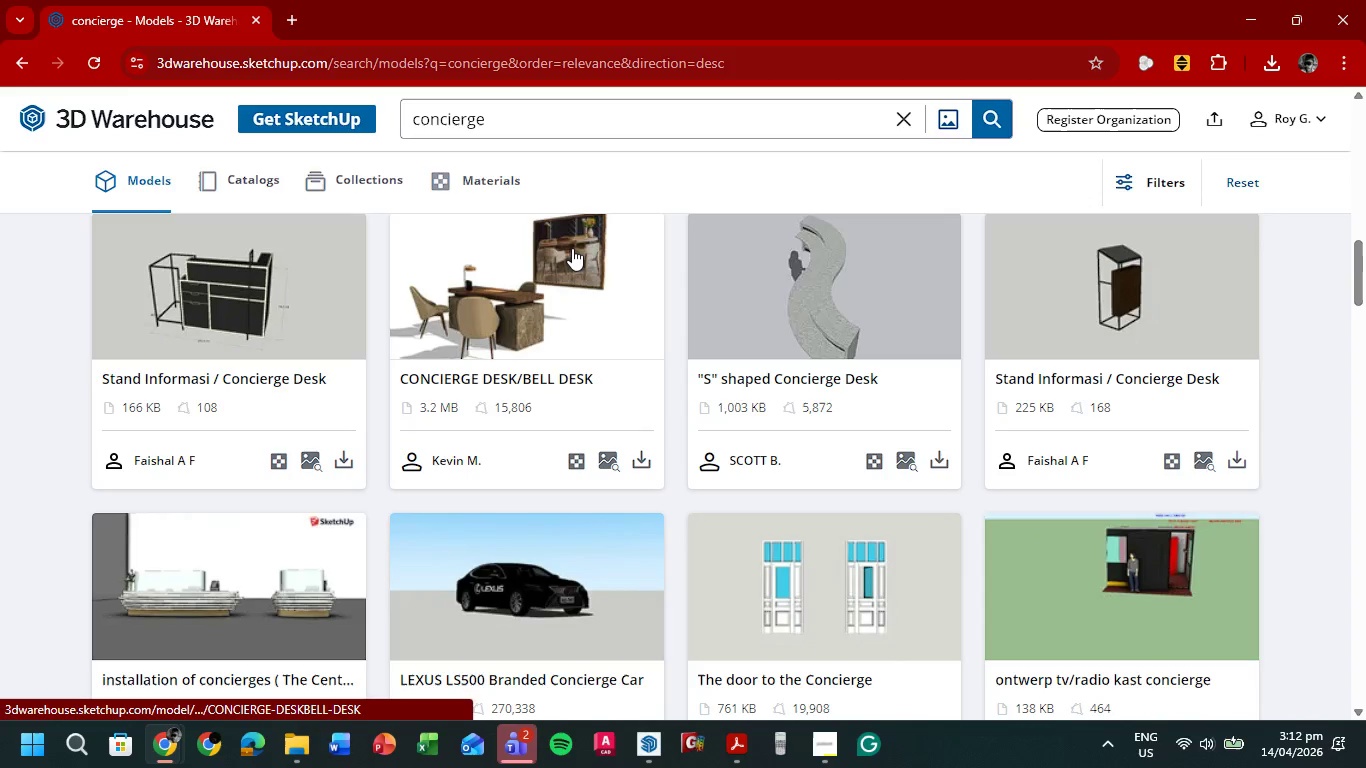 
key(Control+Shift+N)
 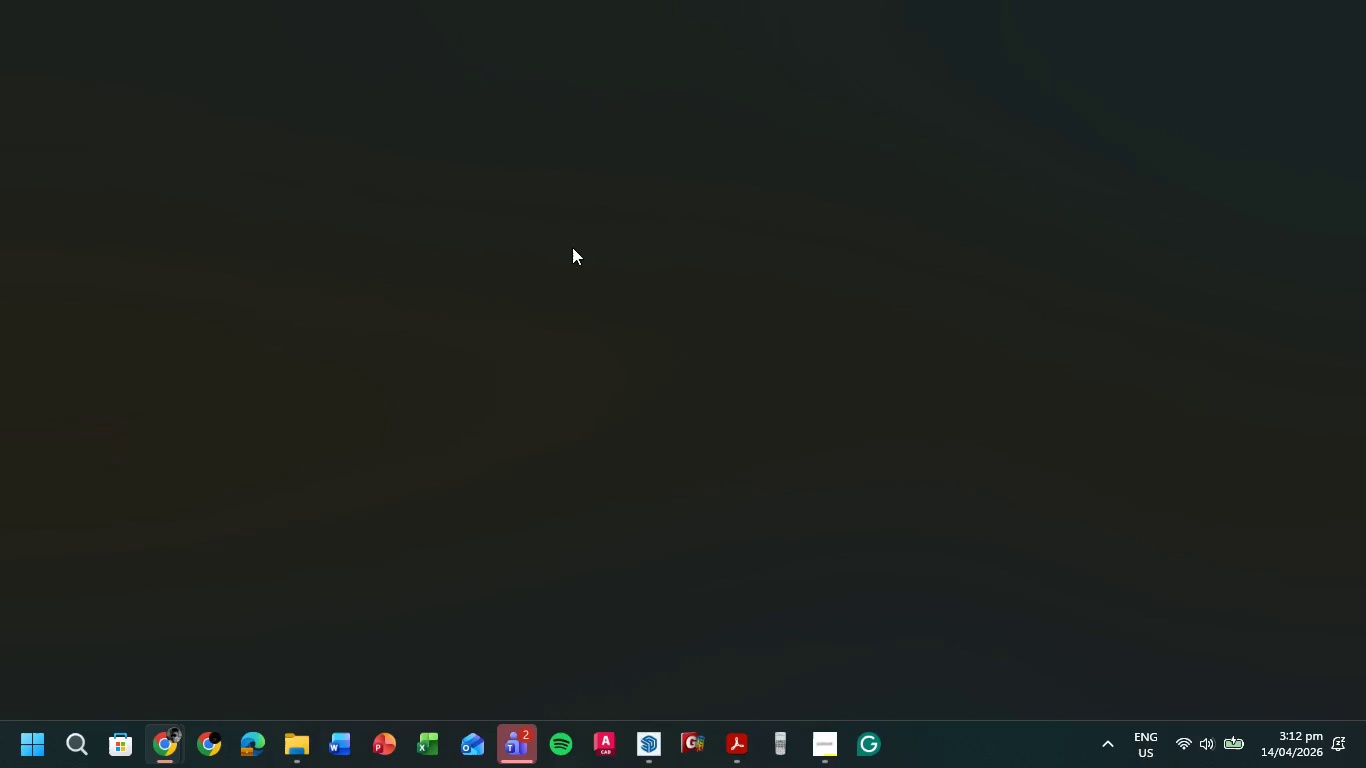 
type(how to hir)
key(Backspace)
type(de edged)
key(Backspace)
type(s single cm)
key(Backspace)
type(omponent only sketchup)
 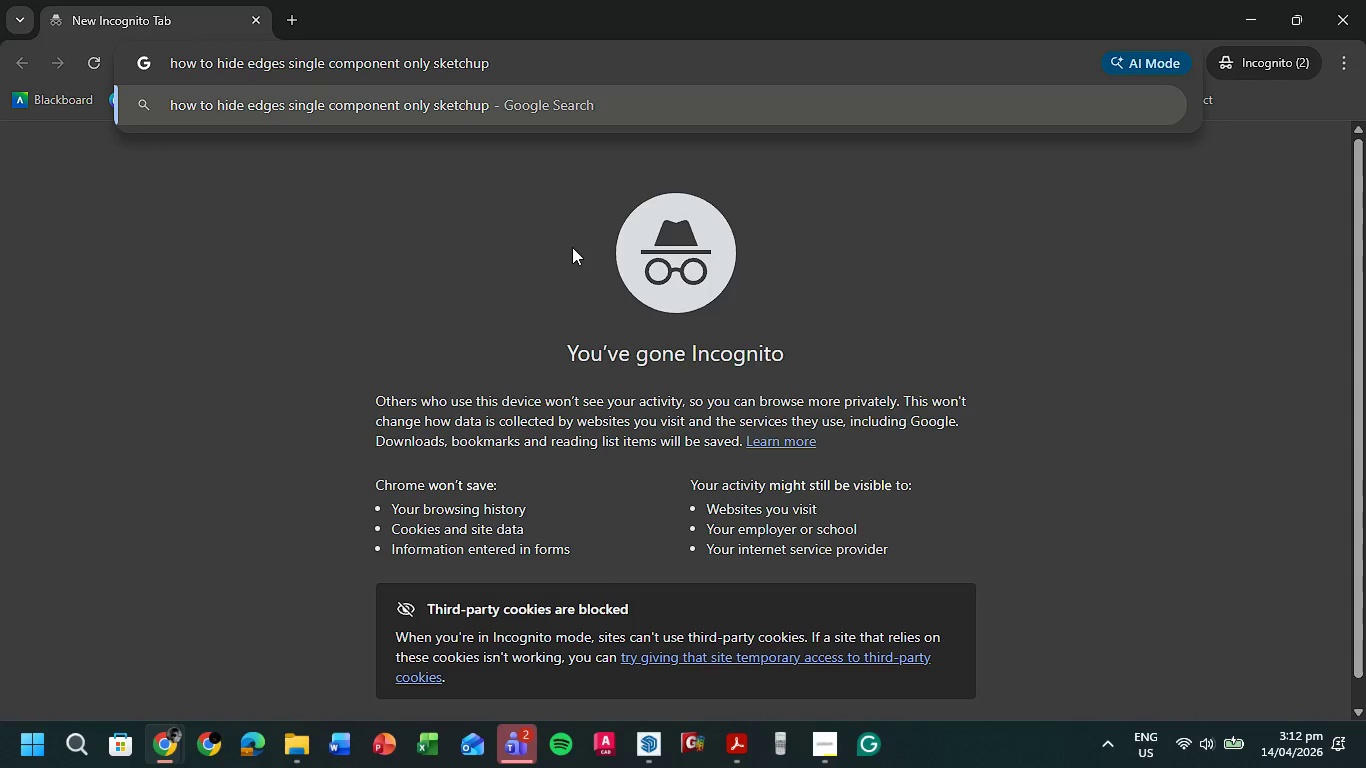 
key(Enter)
 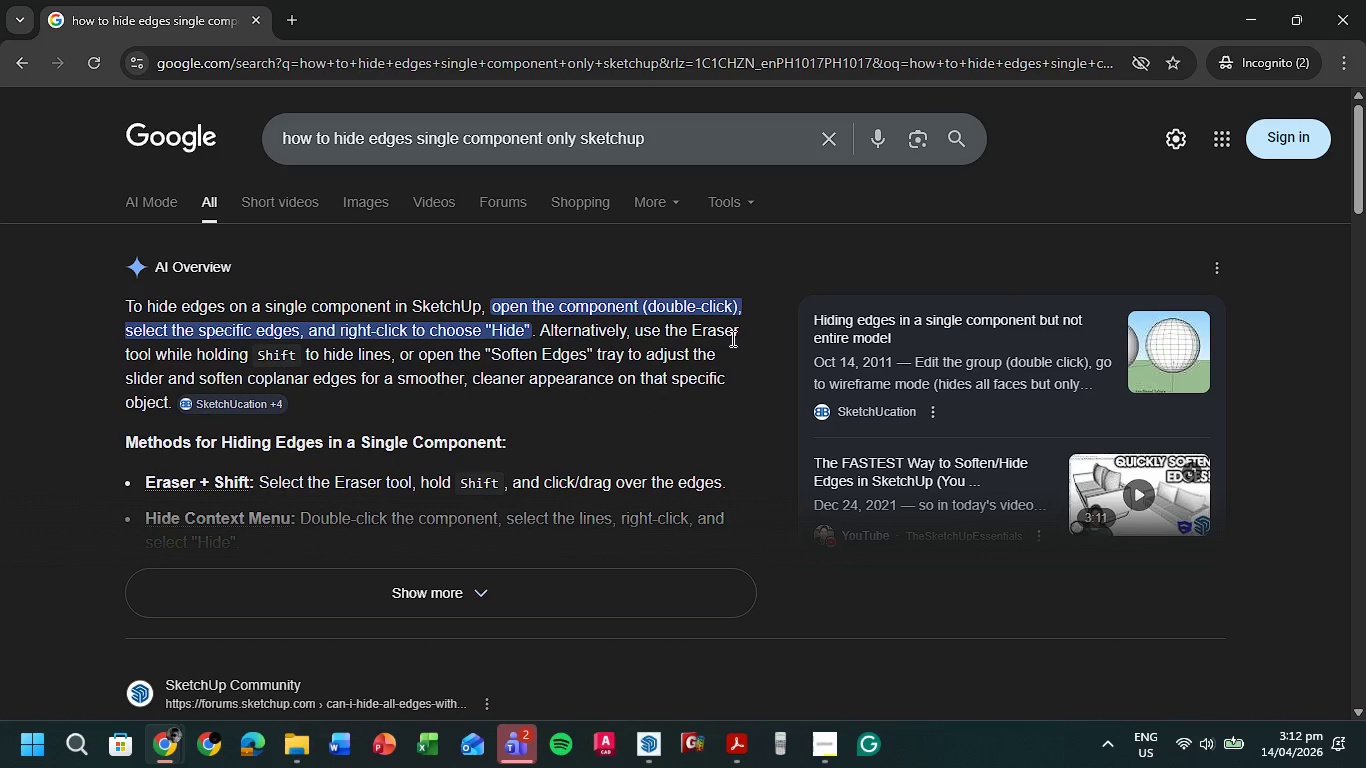 
wait(10.66)
 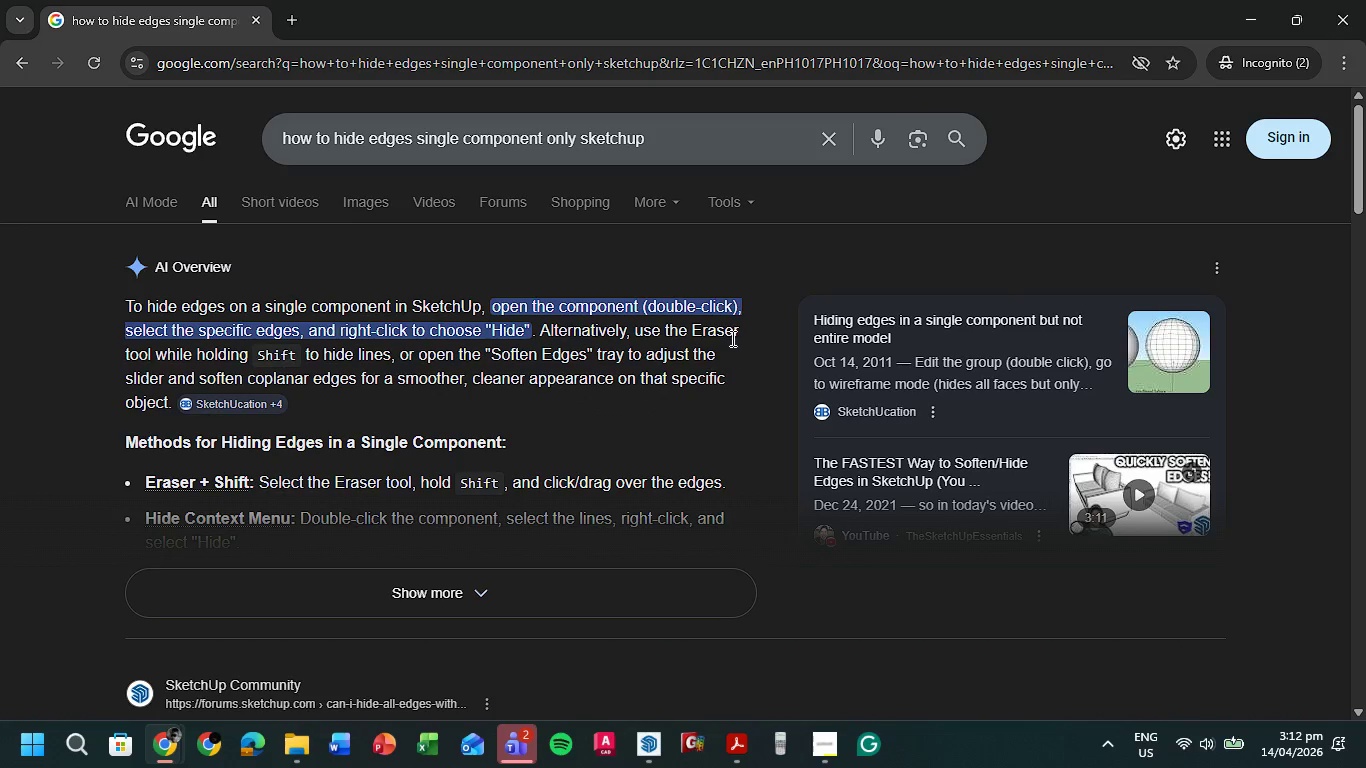 
left_click([1270, 20])
 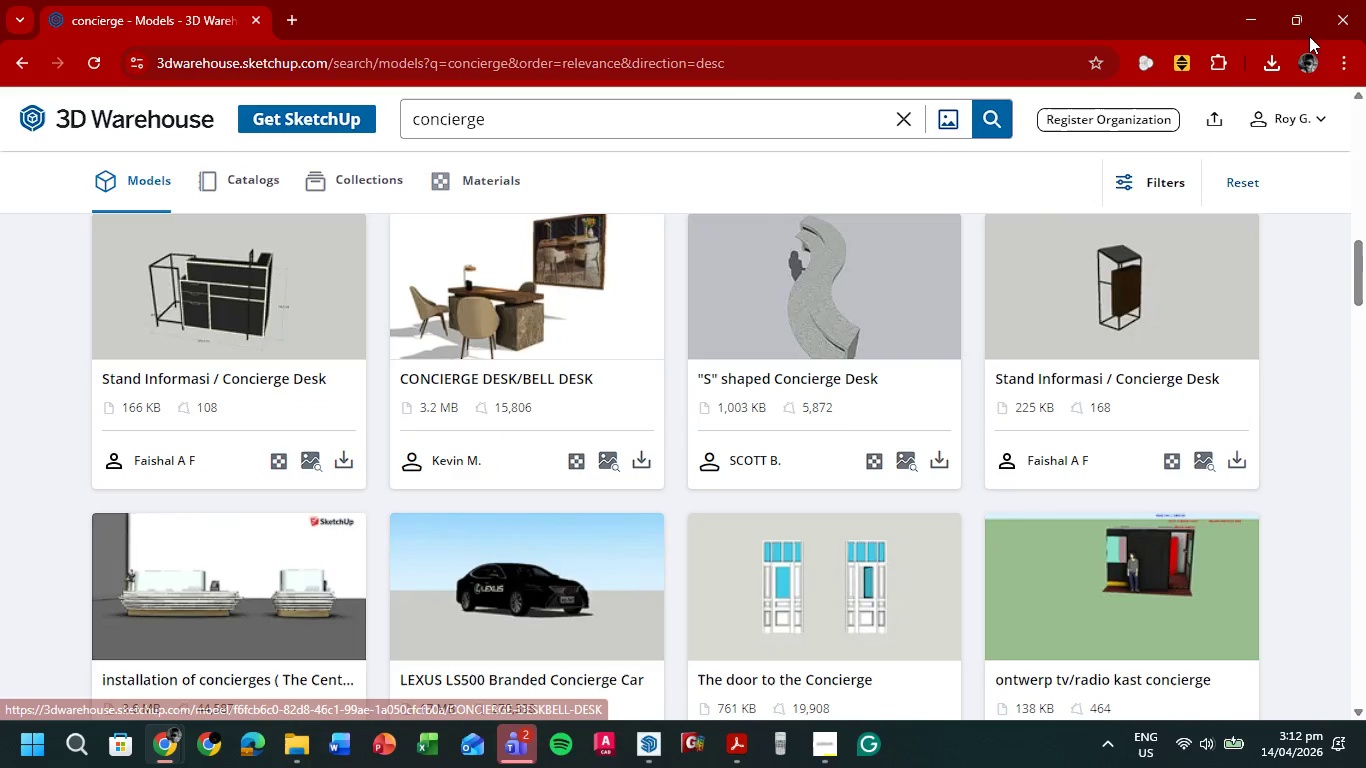 
left_click([1257, 21])
 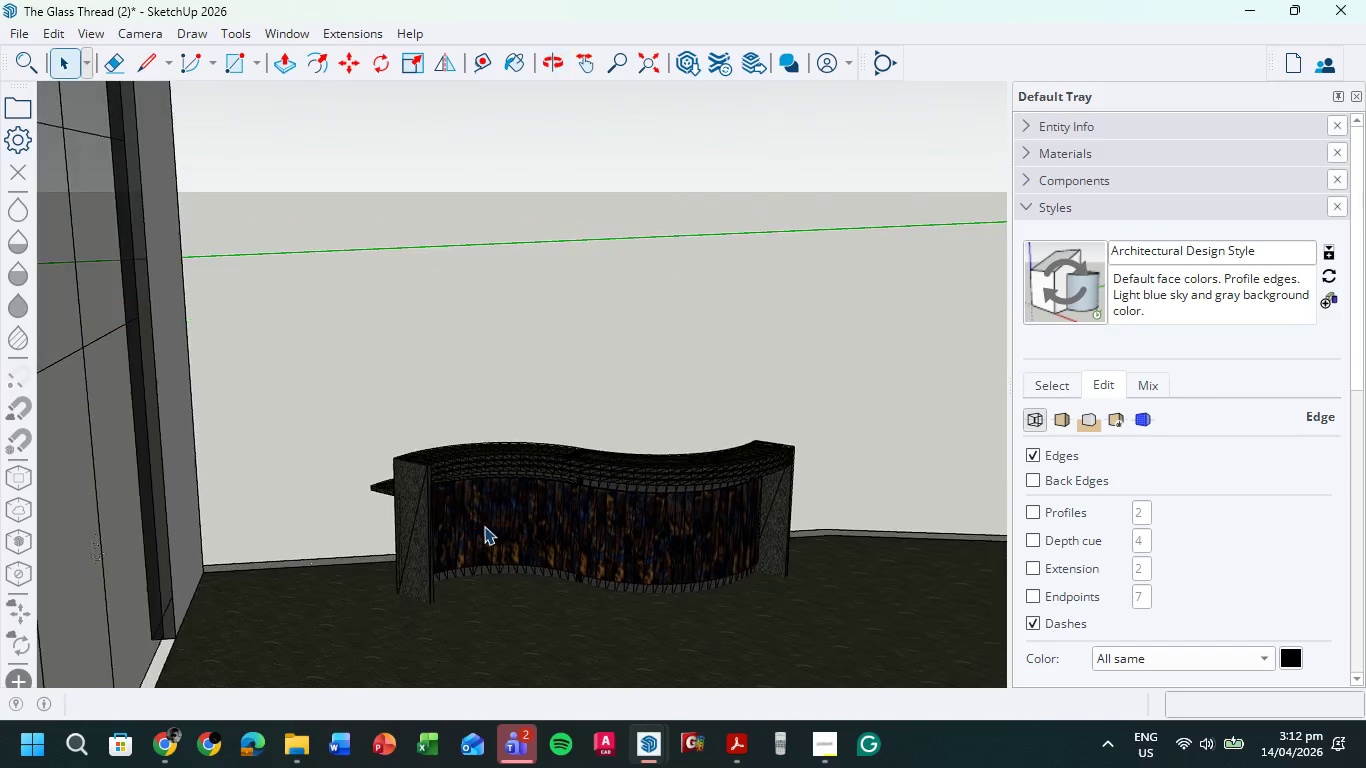 
double_click([572, 486])
 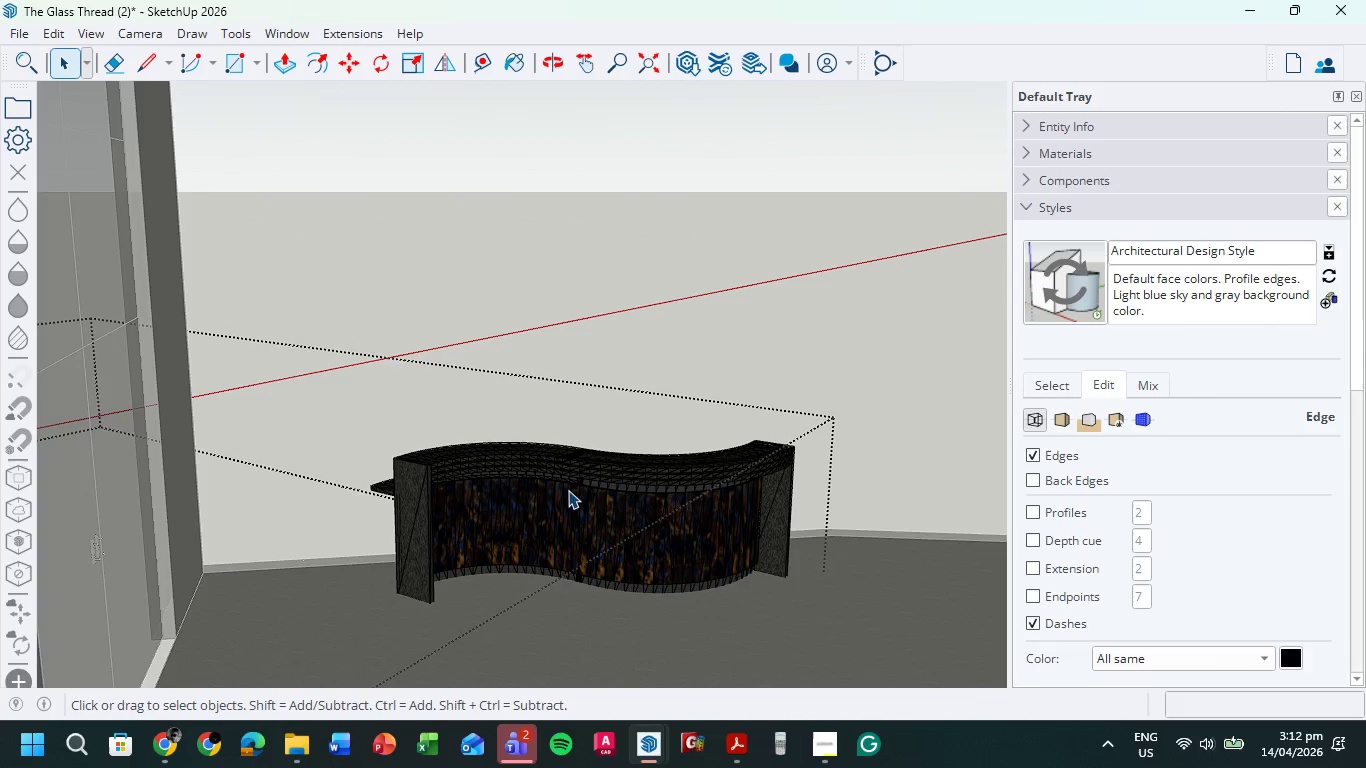 
scroll: coordinate [297, 334], scroll_direction: up, amount: 2.0
 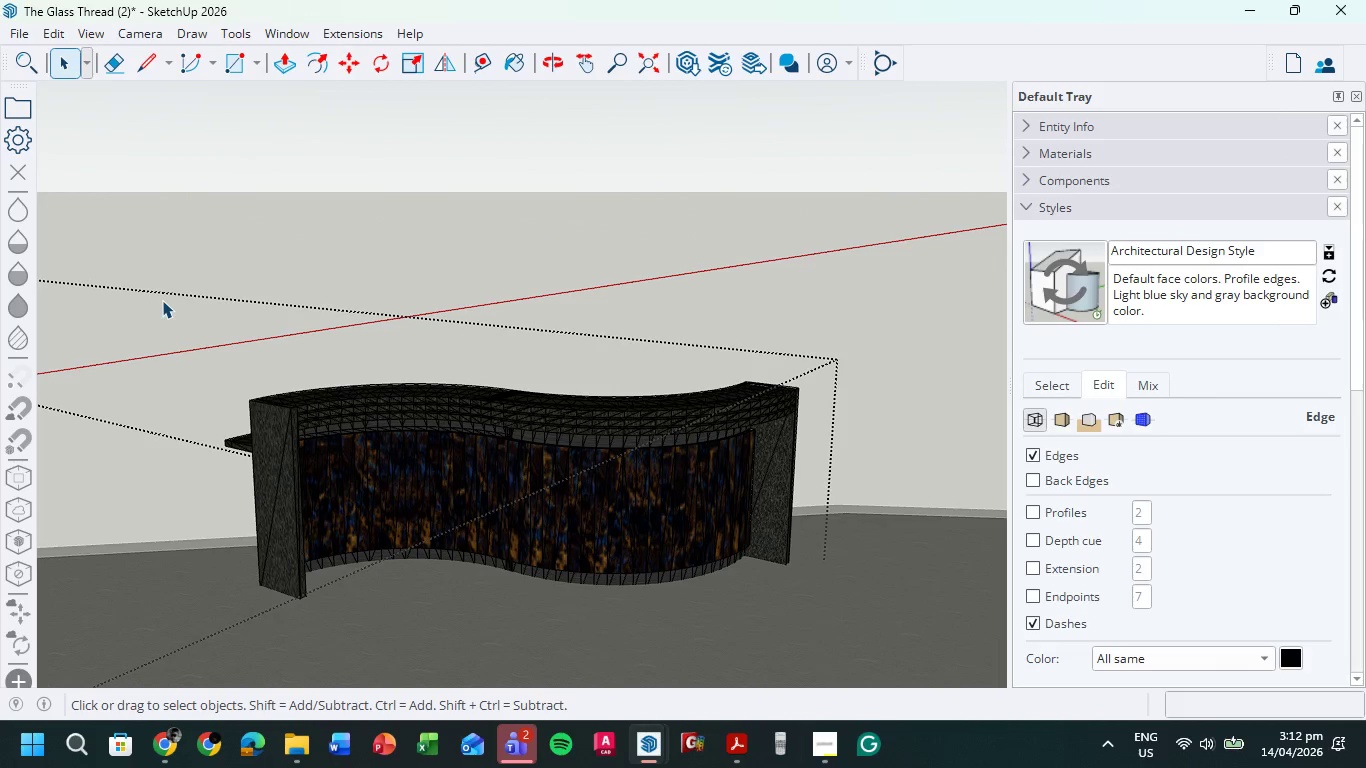 
left_click_drag(start_coordinate=[162, 300], to_coordinate=[889, 628])
 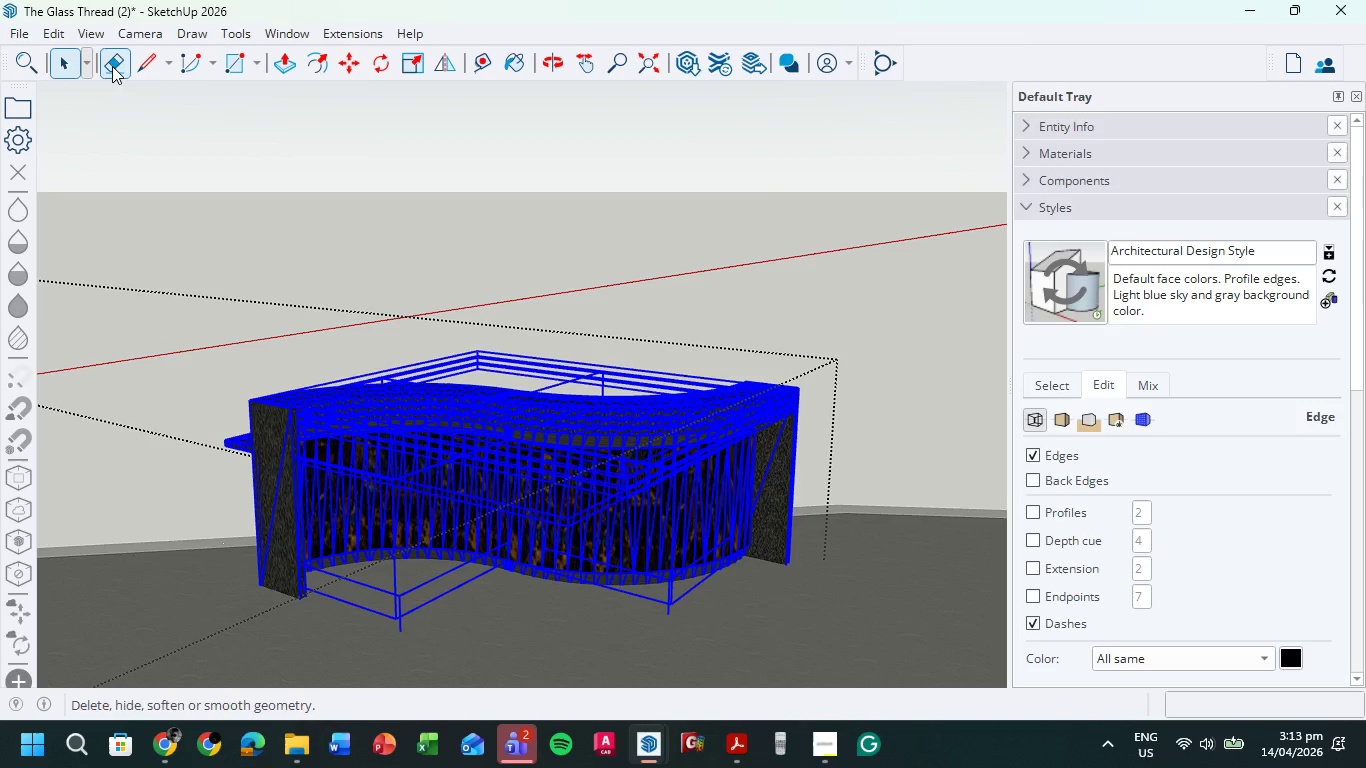 
hold_key(key=ShiftLeft, duration=1.69)
 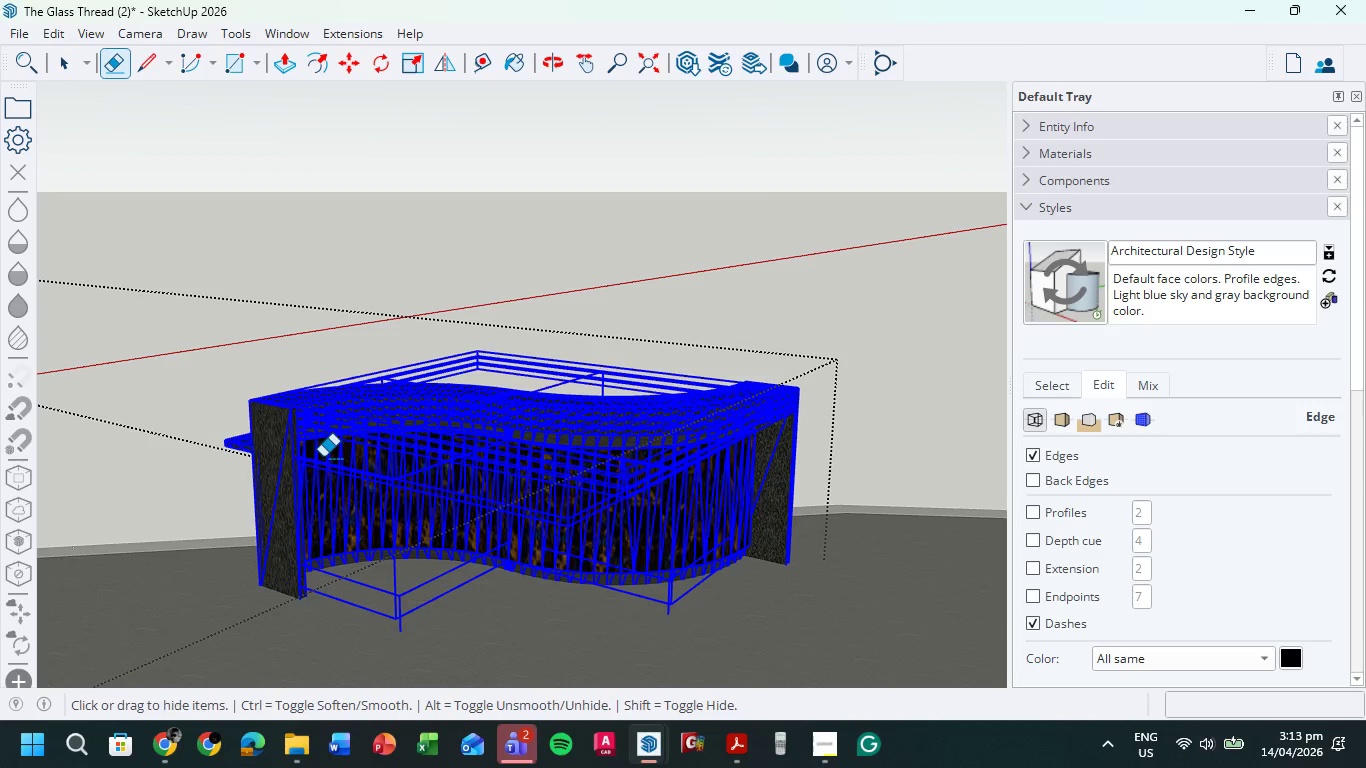 
hold_key(key=ShiftLeft, duration=2.08)
left_click_drag(start_coordinate=[326, 454], to_coordinate=[577, 479])
 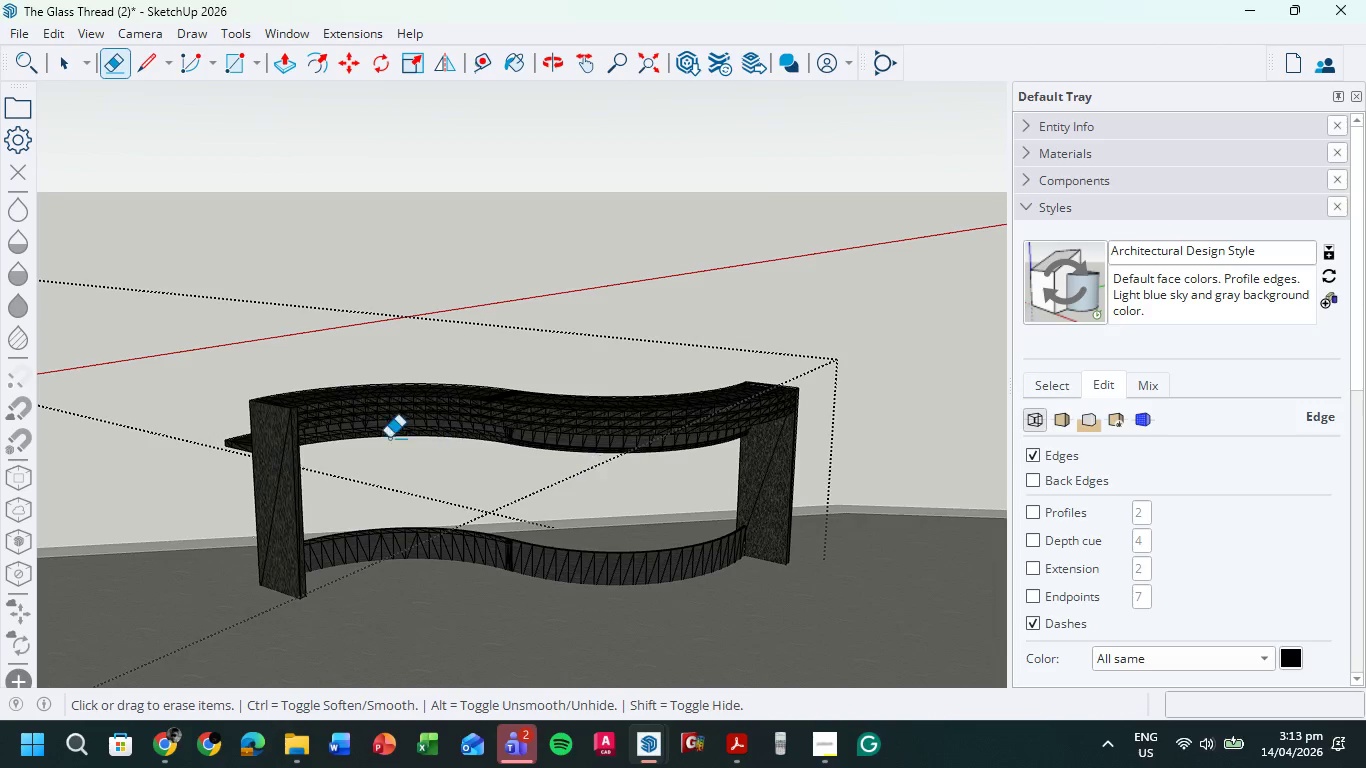 
hold_key(key=ShiftLeft, duration=0.84)
left_click_drag(start_coordinate=[314, 432], to_coordinate=[722, 444])
 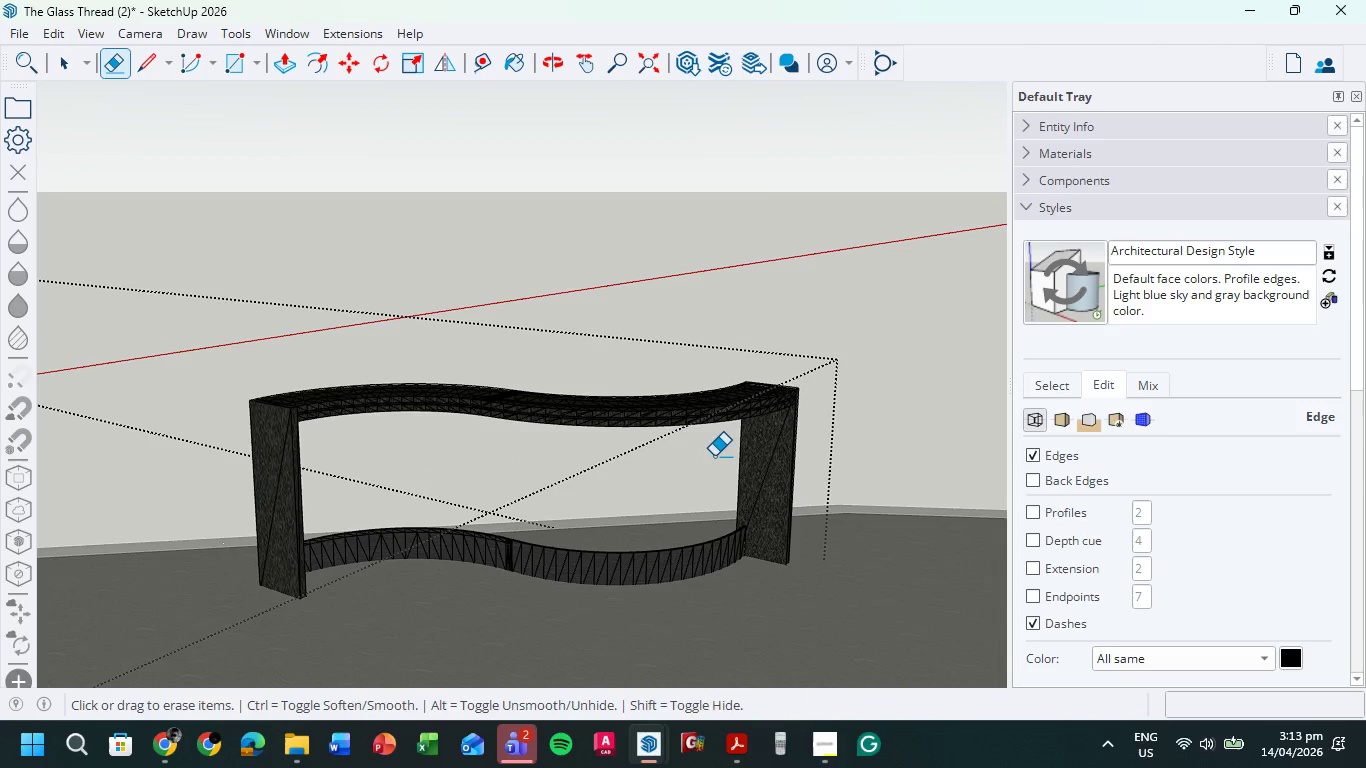 
key(Control+Z)
 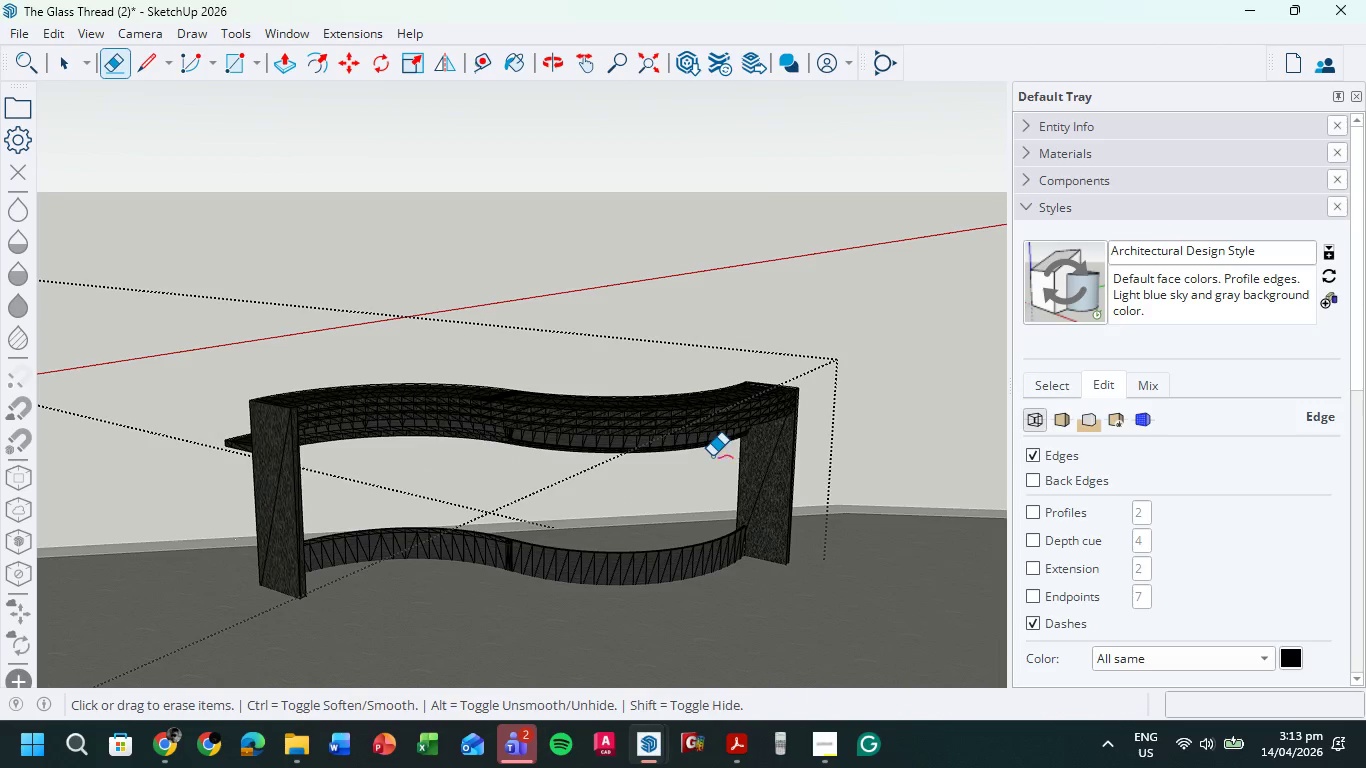 
key(Control+Z)
 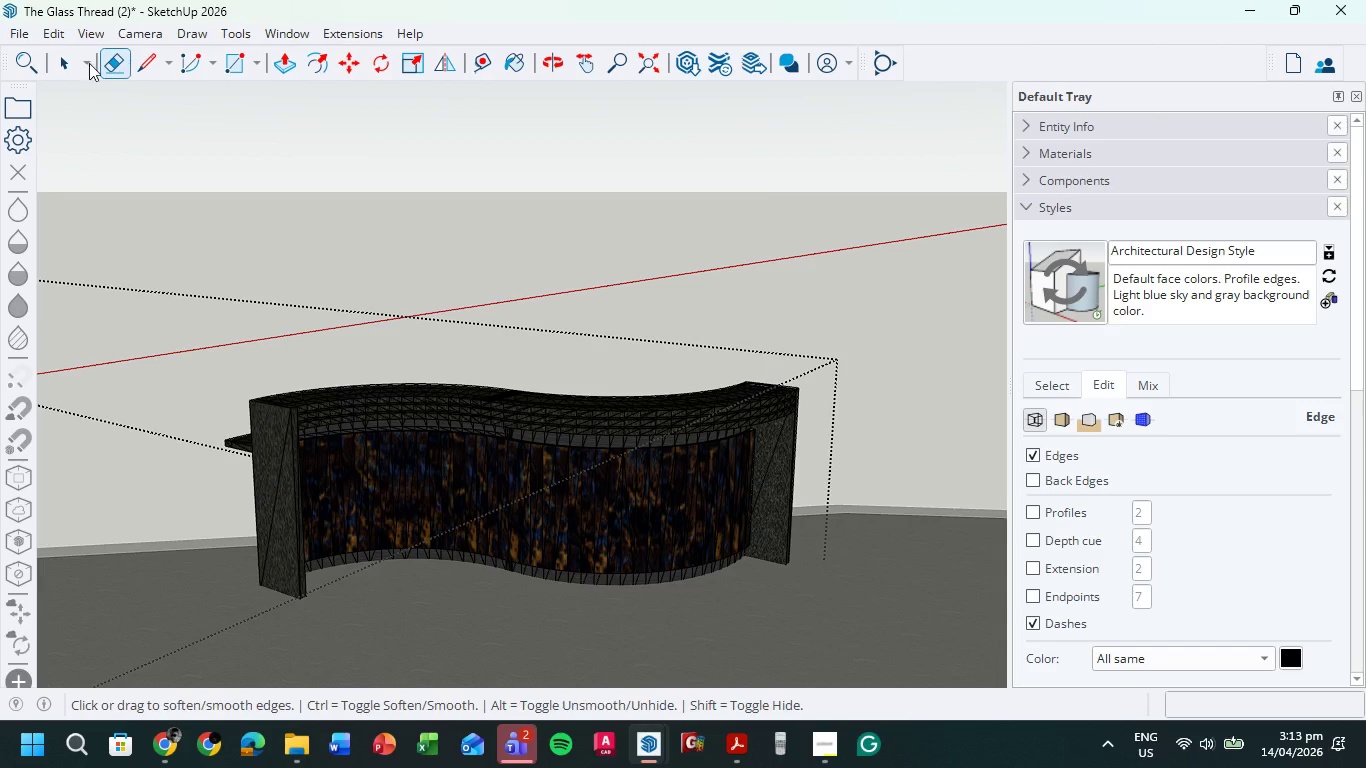 
left_click([61, 57])
 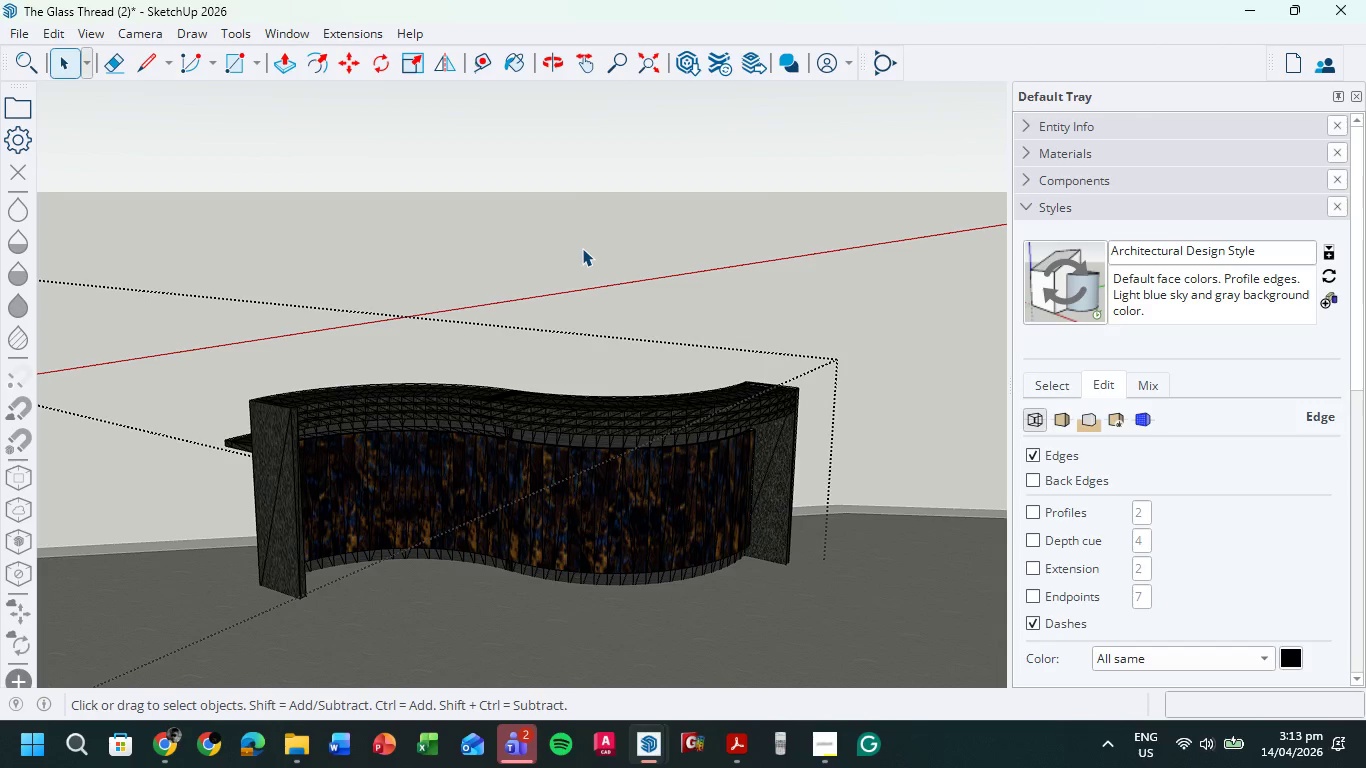 
double_click([582, 248])
 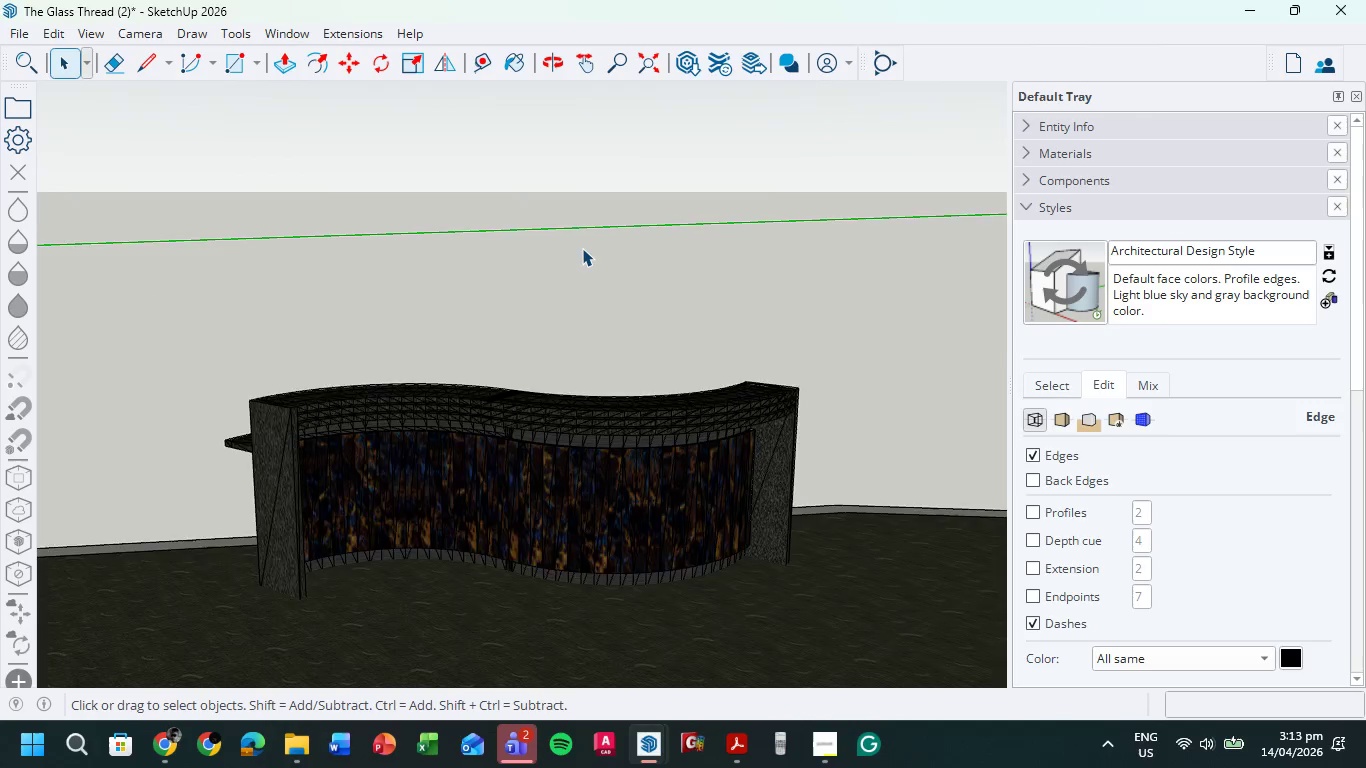 
scroll: coordinate [582, 248], scroll_direction: down, amount: 5.0
 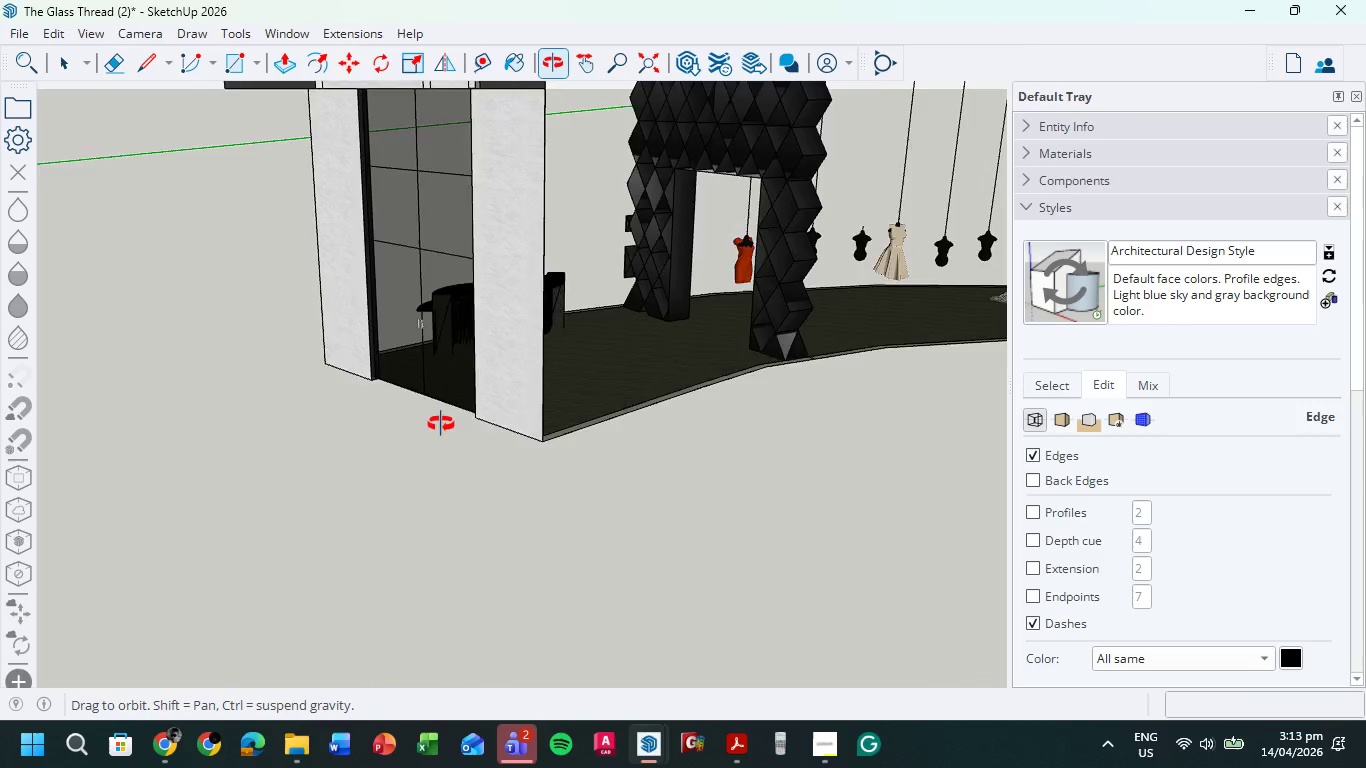 
double_click([494, 290])
 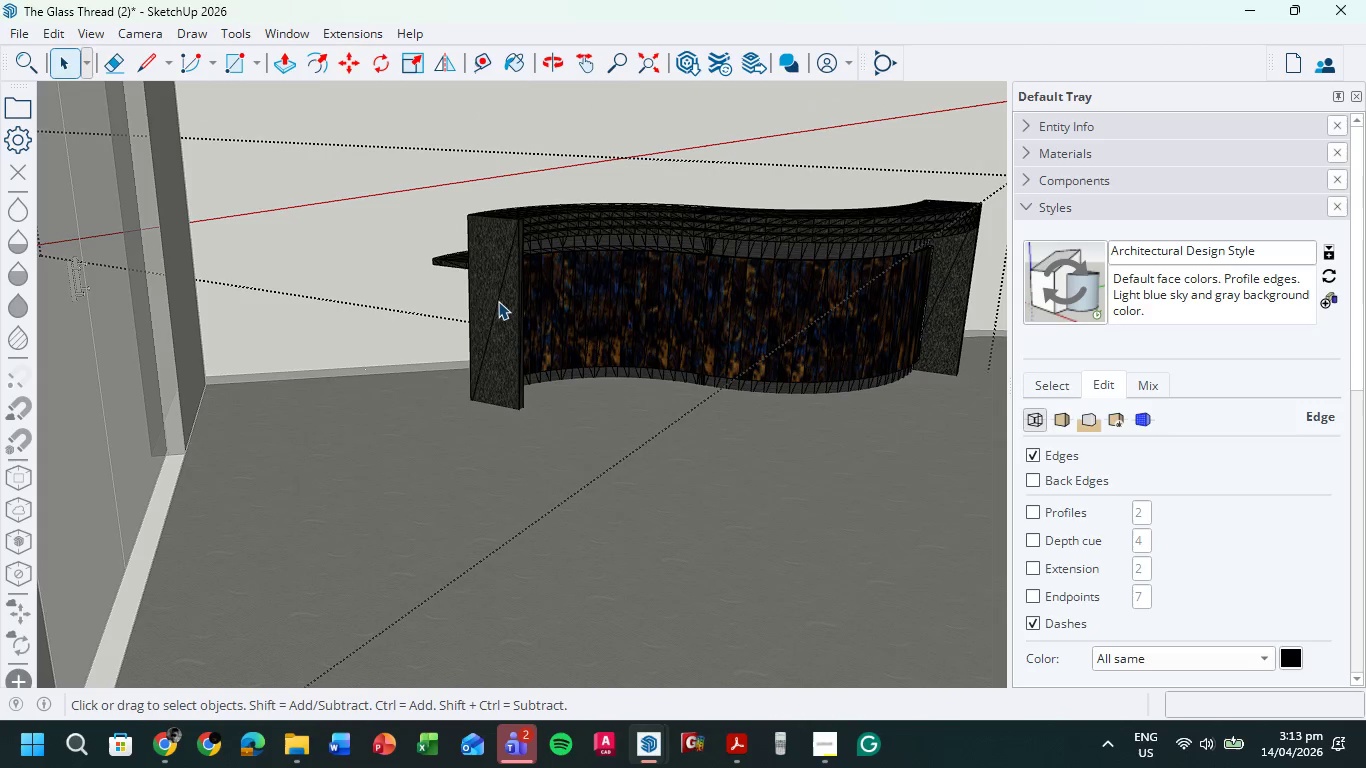 
scroll: coordinate [476, 309], scroll_direction: up, amount: 11.0
 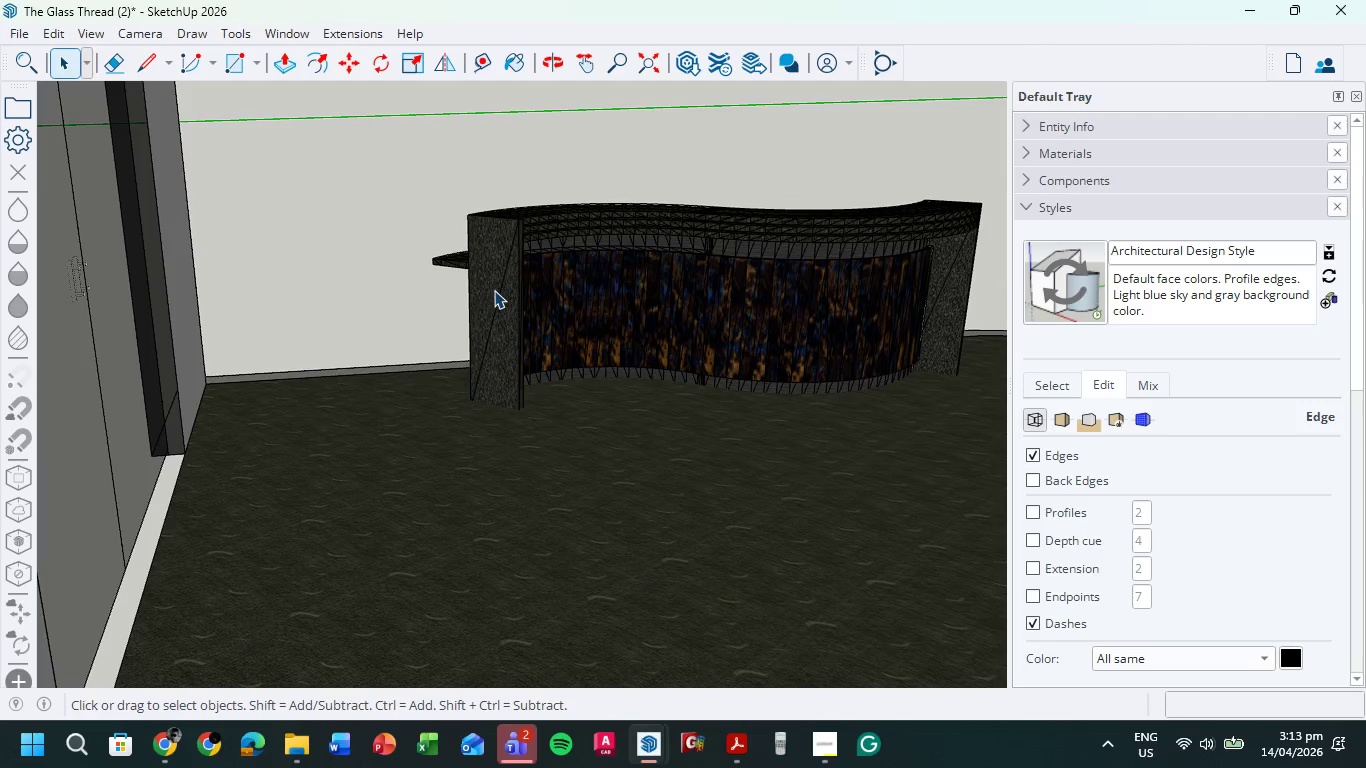 
triple_click([498, 301])
 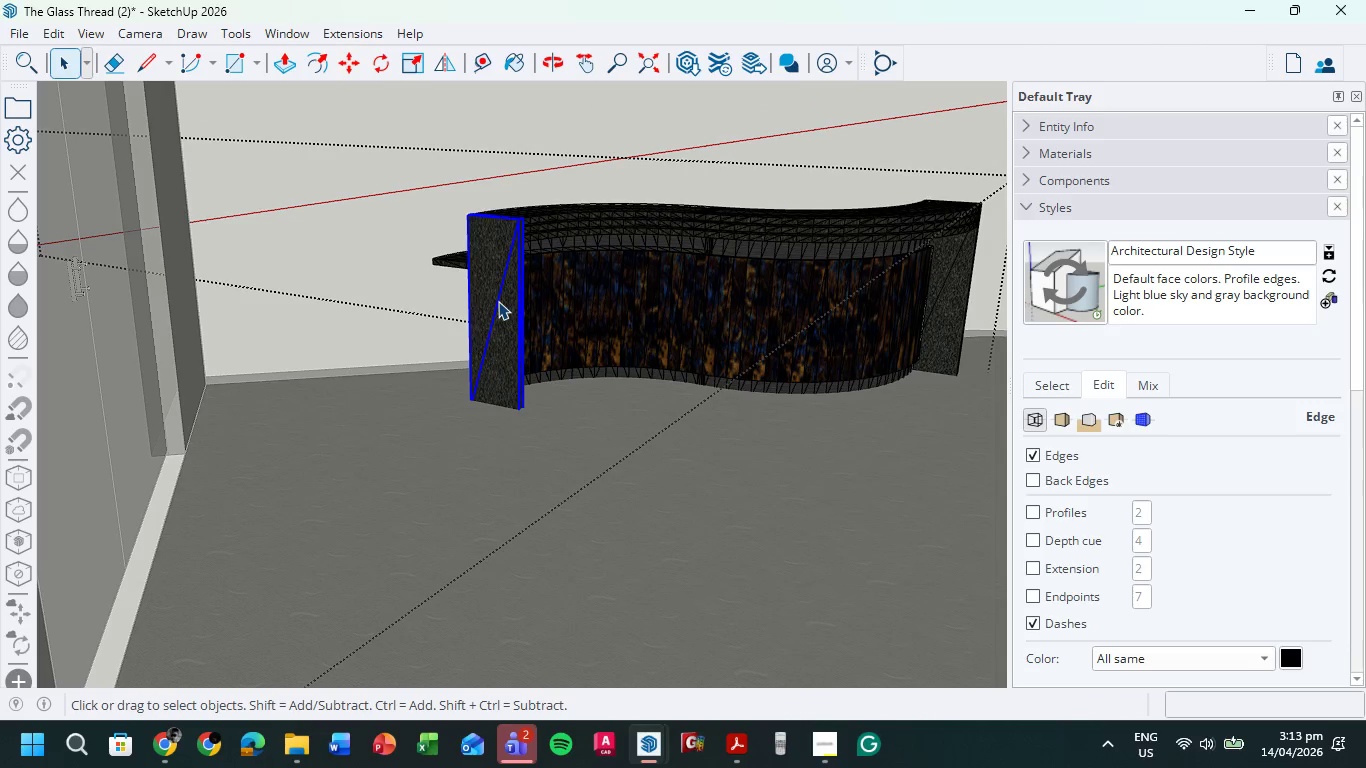 
double_click([498, 301])
 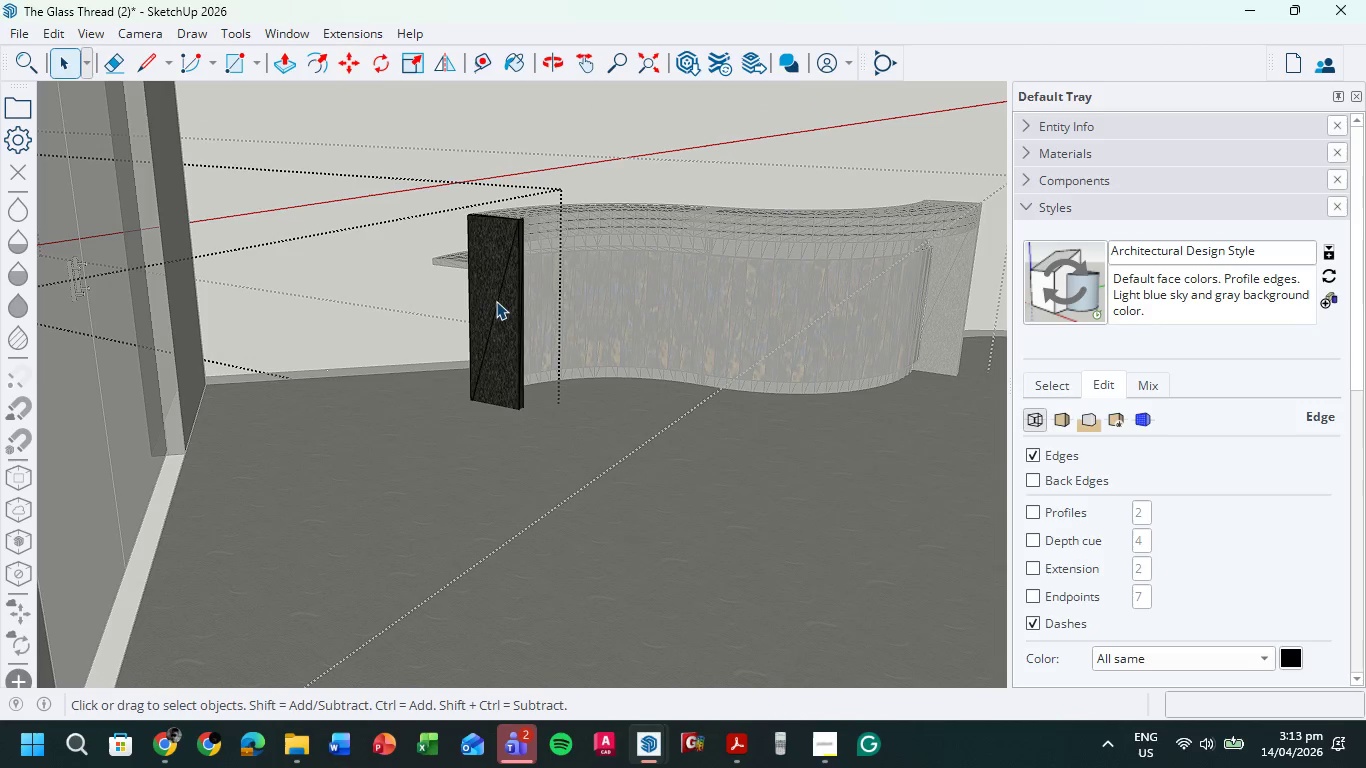 
left_click([496, 301])
 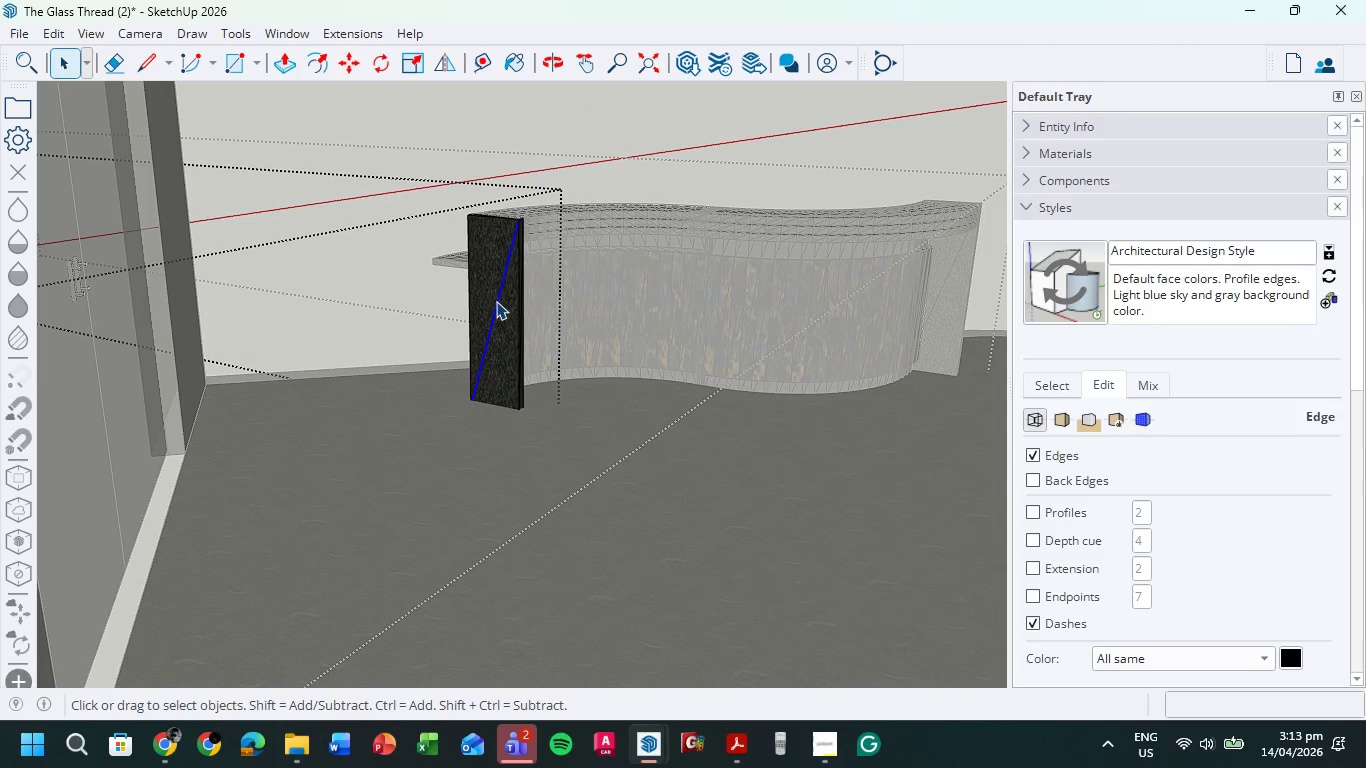 
right_click([496, 301])
 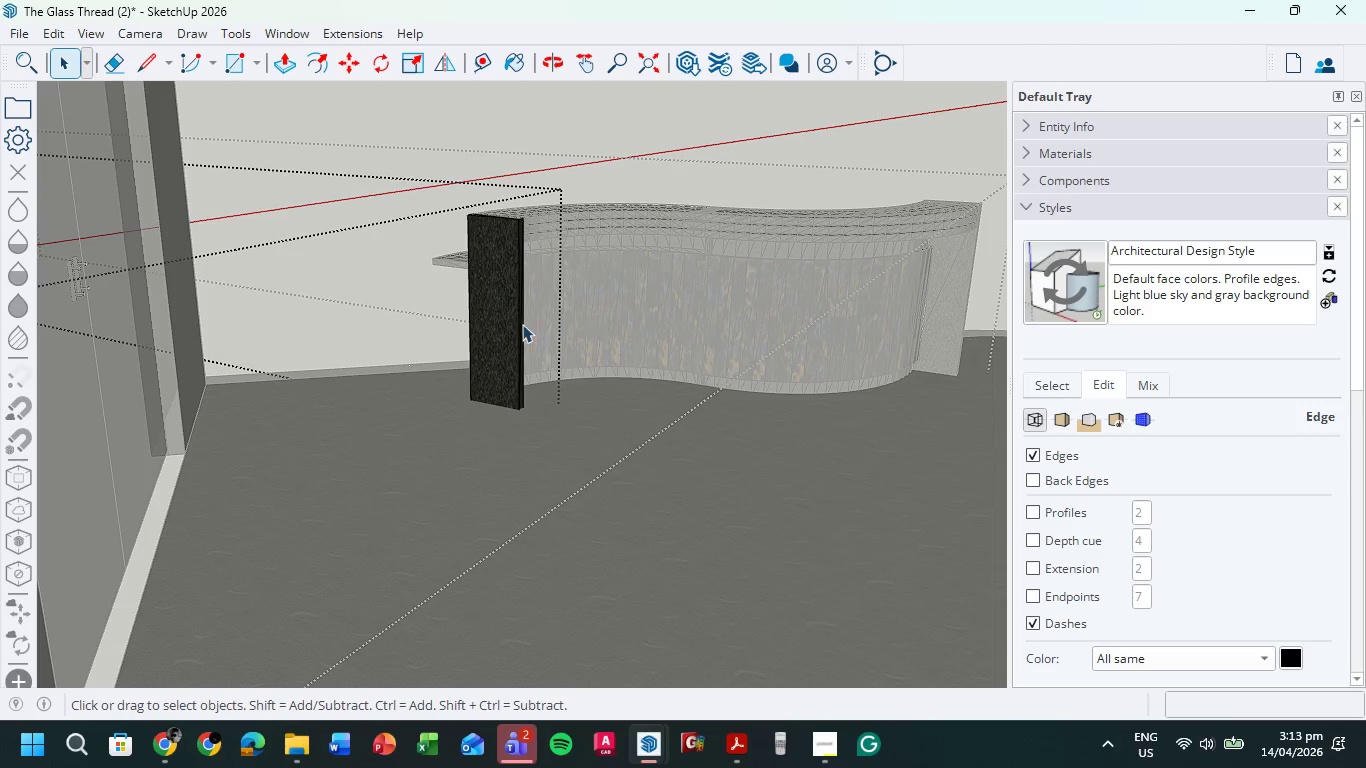 
double_click([630, 183])
 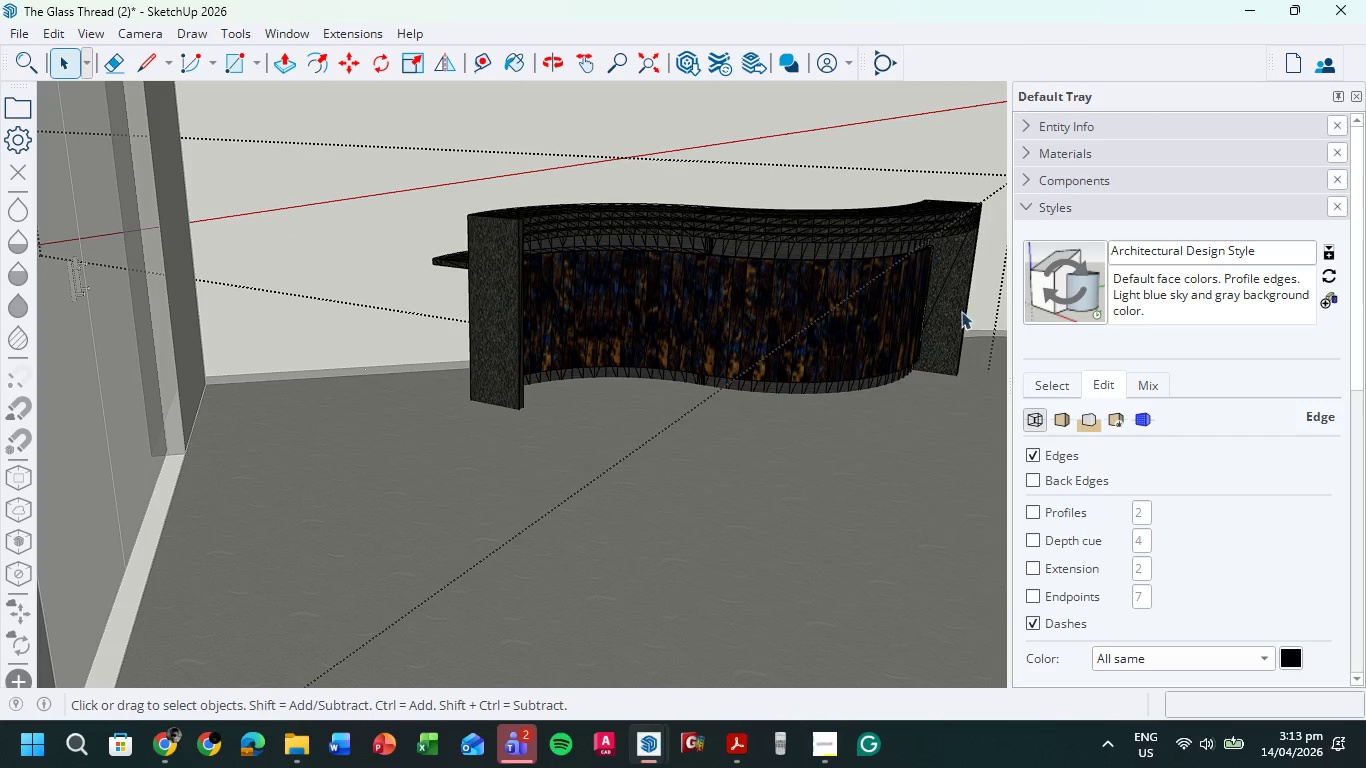 
double_click([951, 290])
 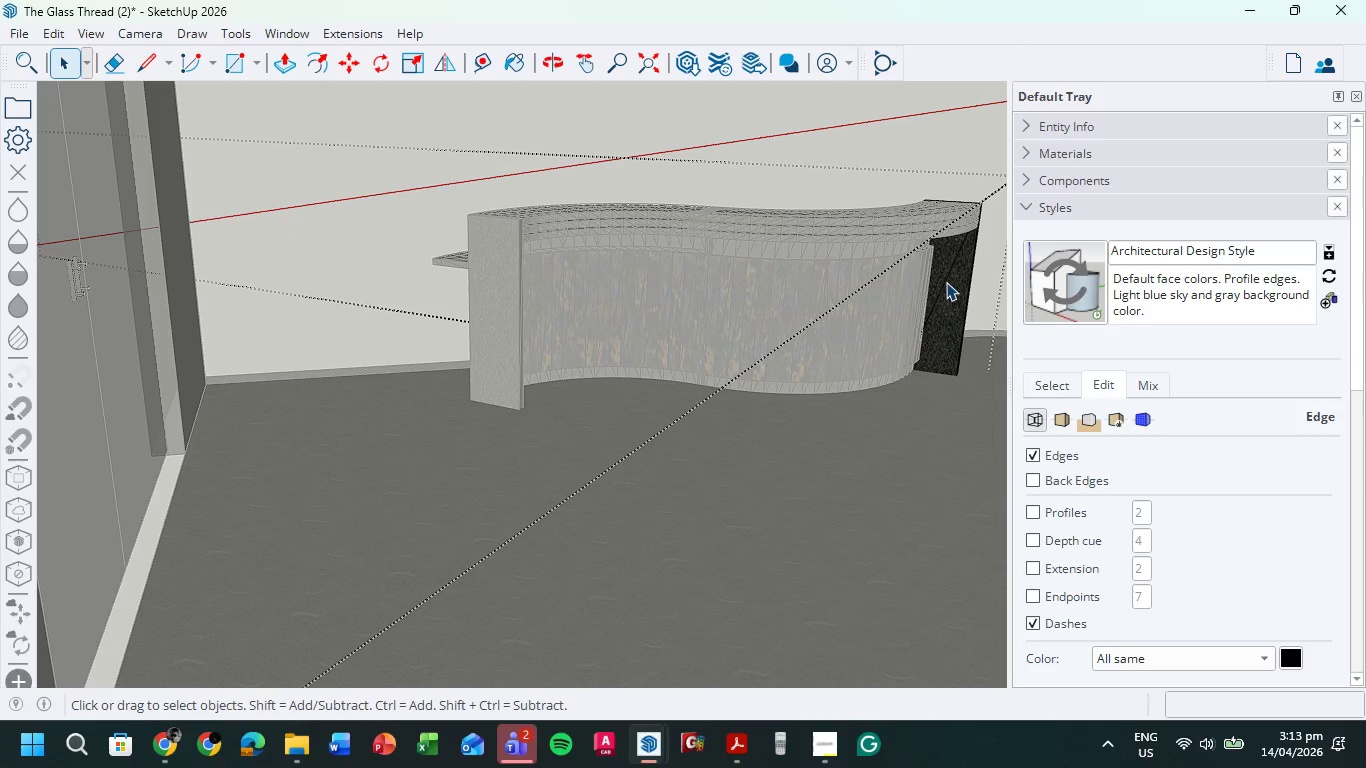 
triple_click([946, 282])
 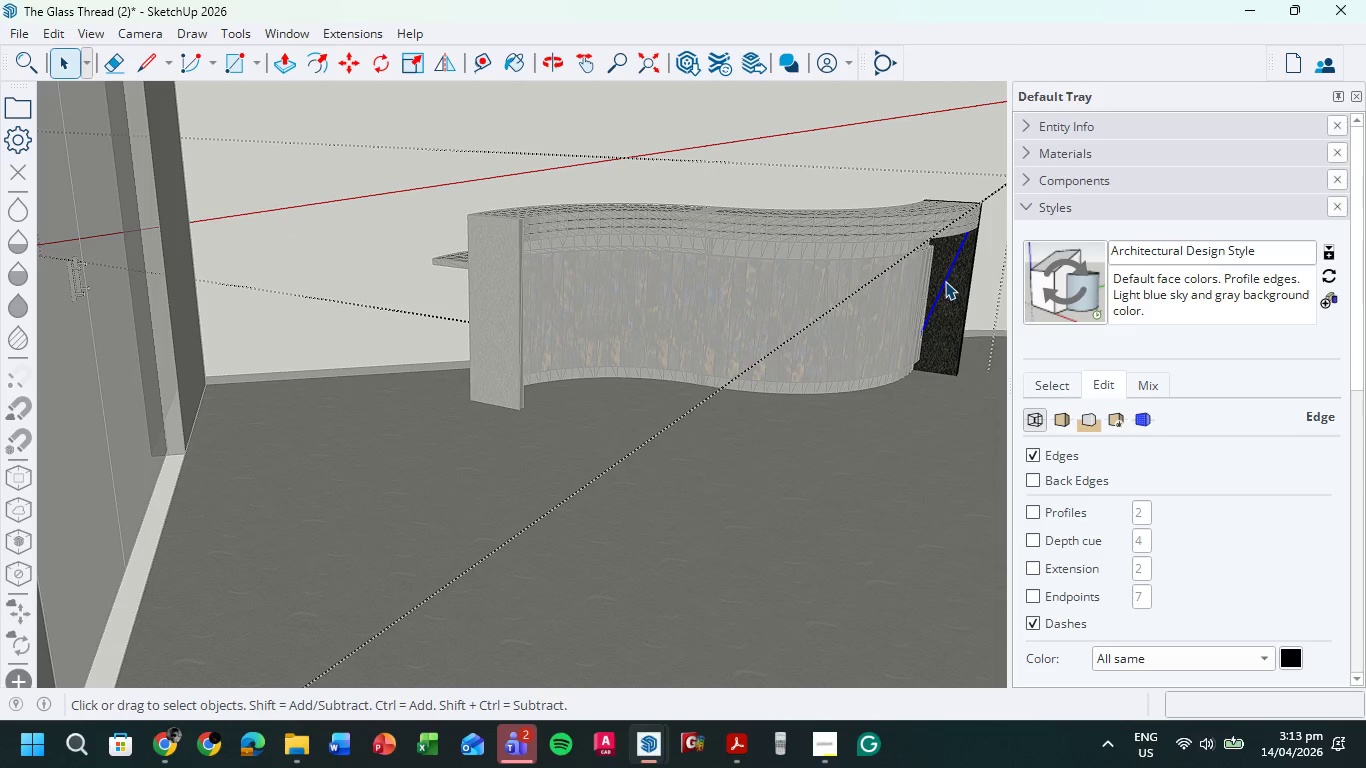 
right_click([945, 281])
 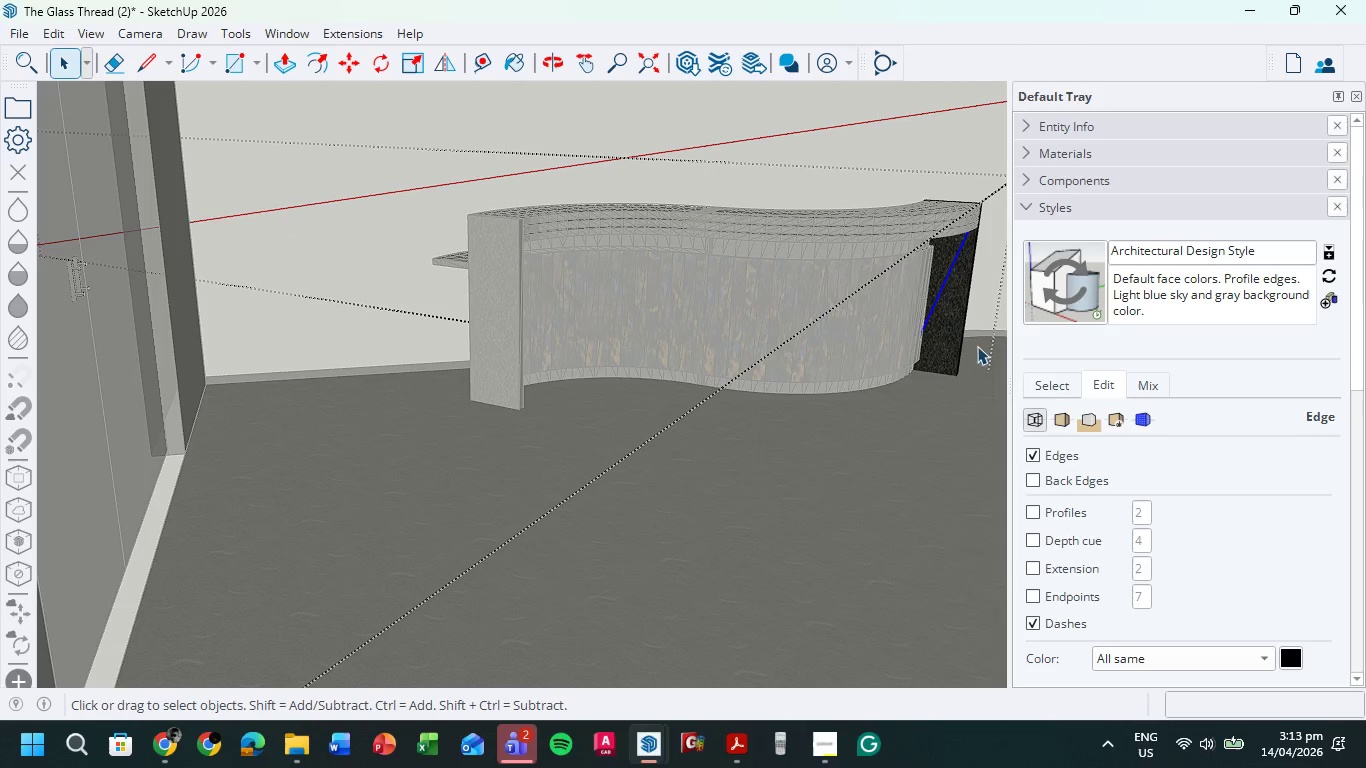 
double_click([910, 399])
 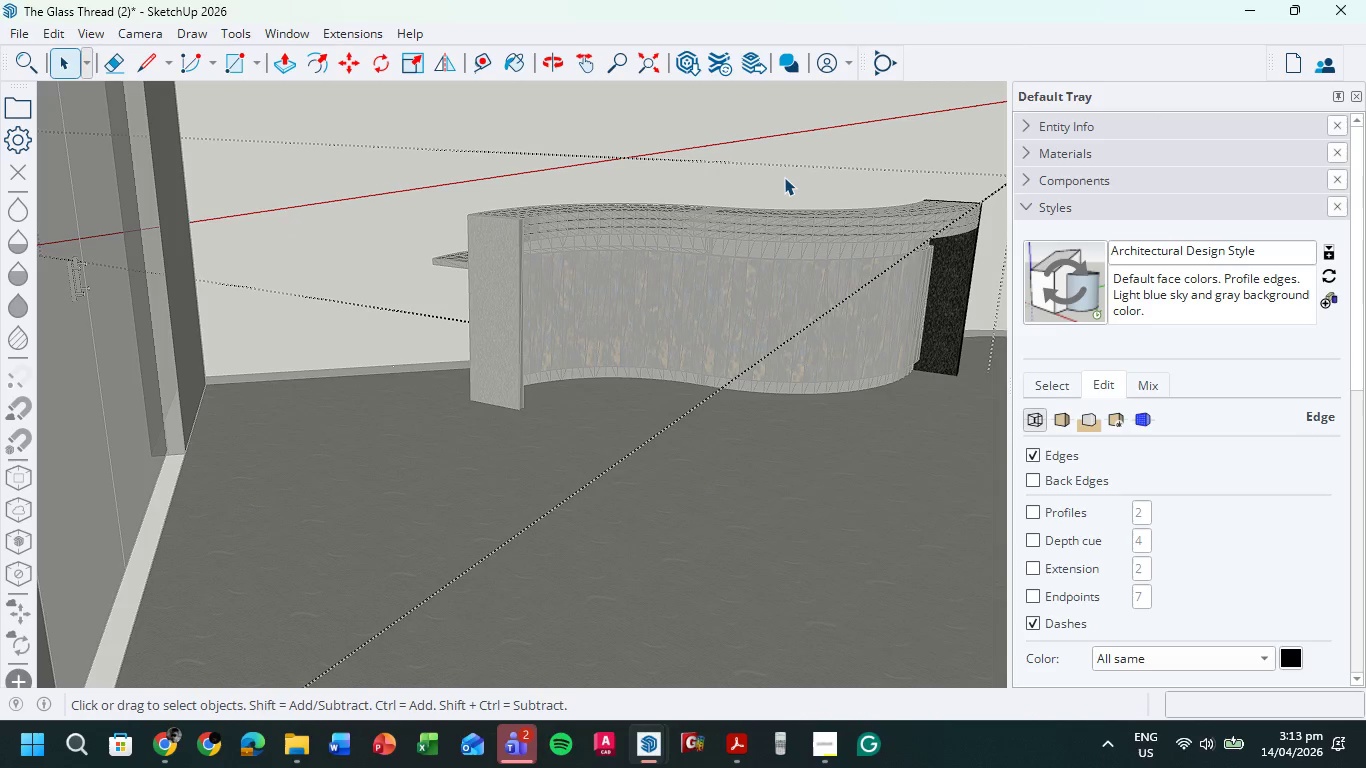 
double_click([784, 177])
 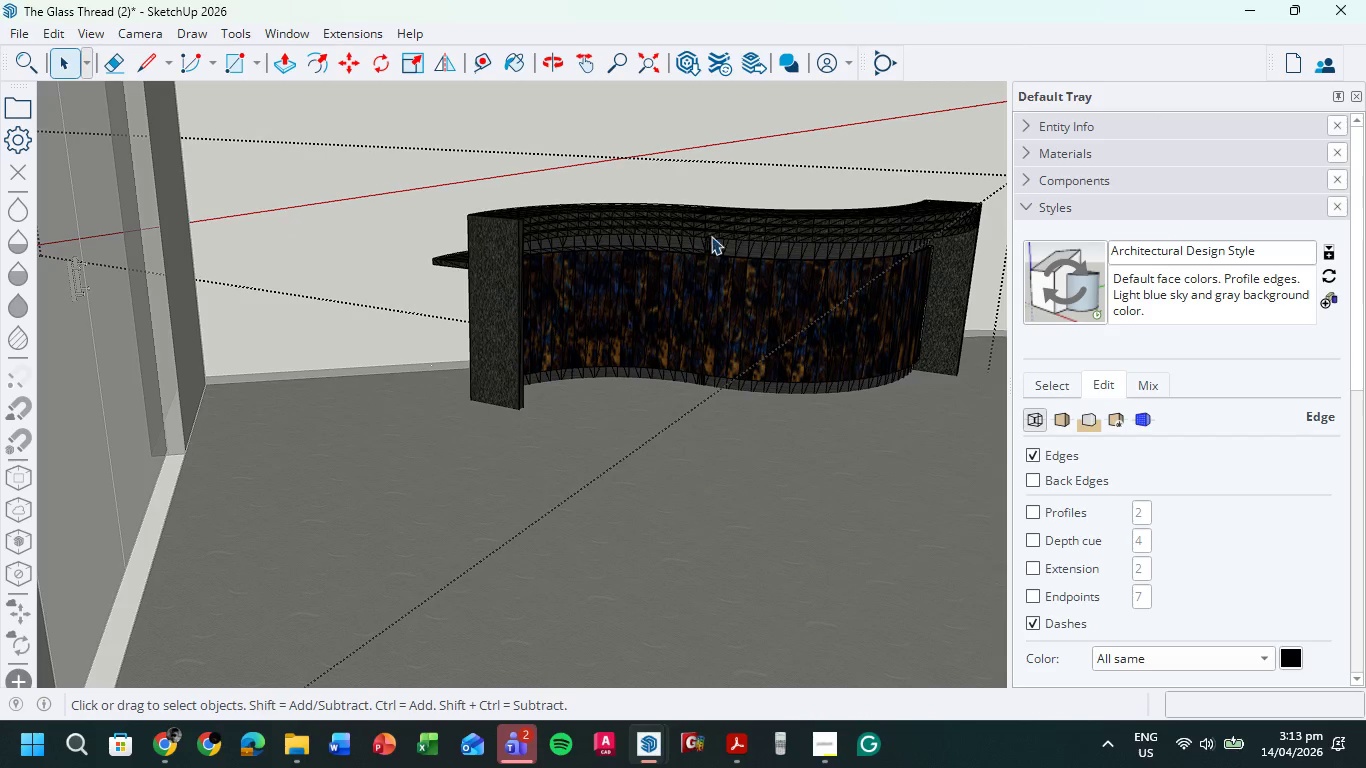 
hold_key(key=ShiftLeft, duration=0.72)
 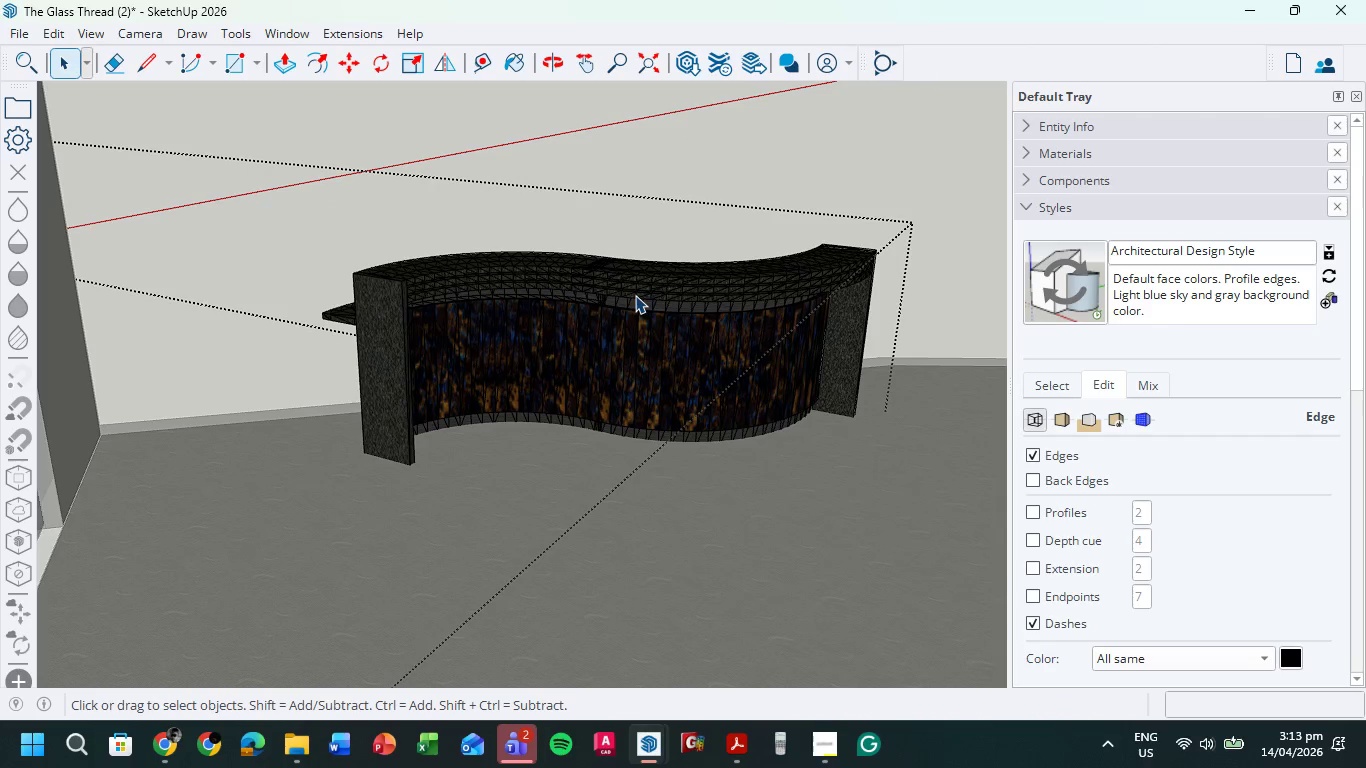 
scroll: coordinate [635, 295], scroll_direction: up, amount: 1.0
 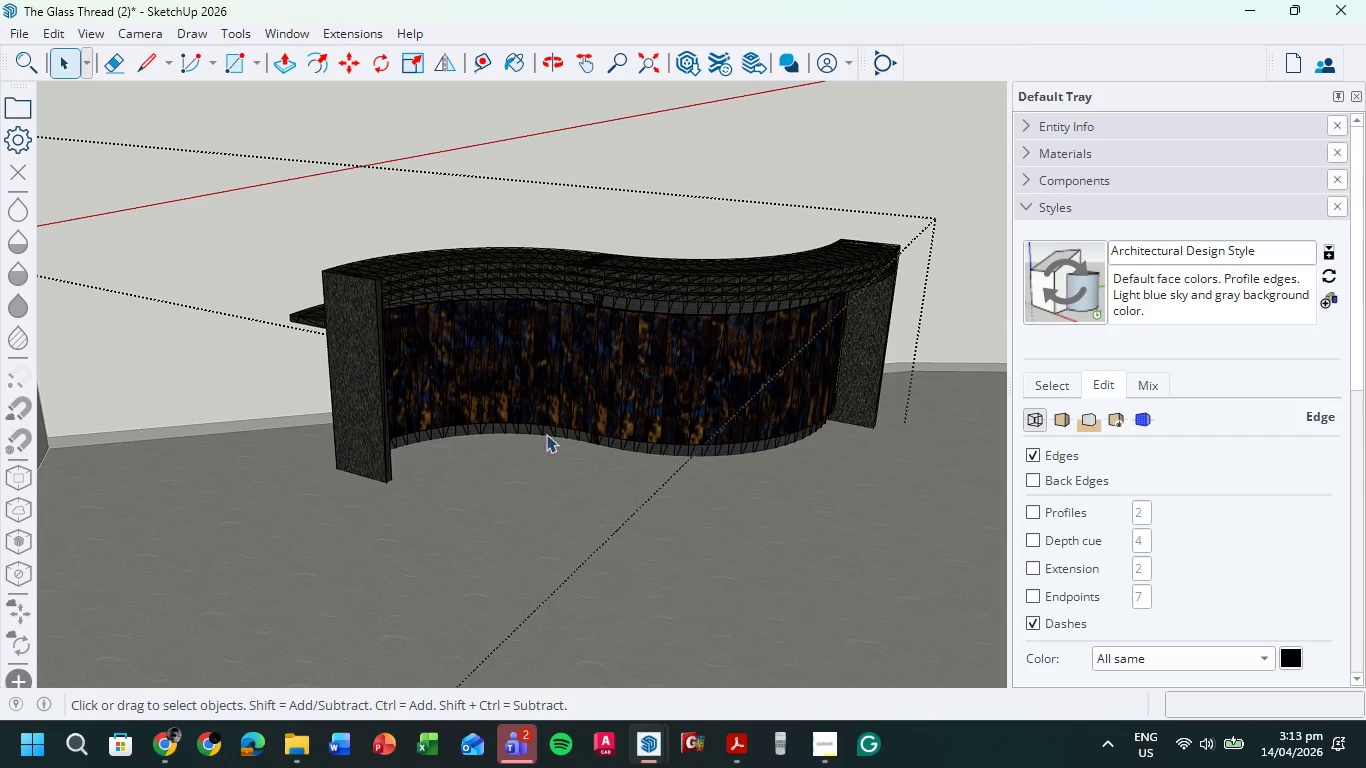 
wait(6.8)
 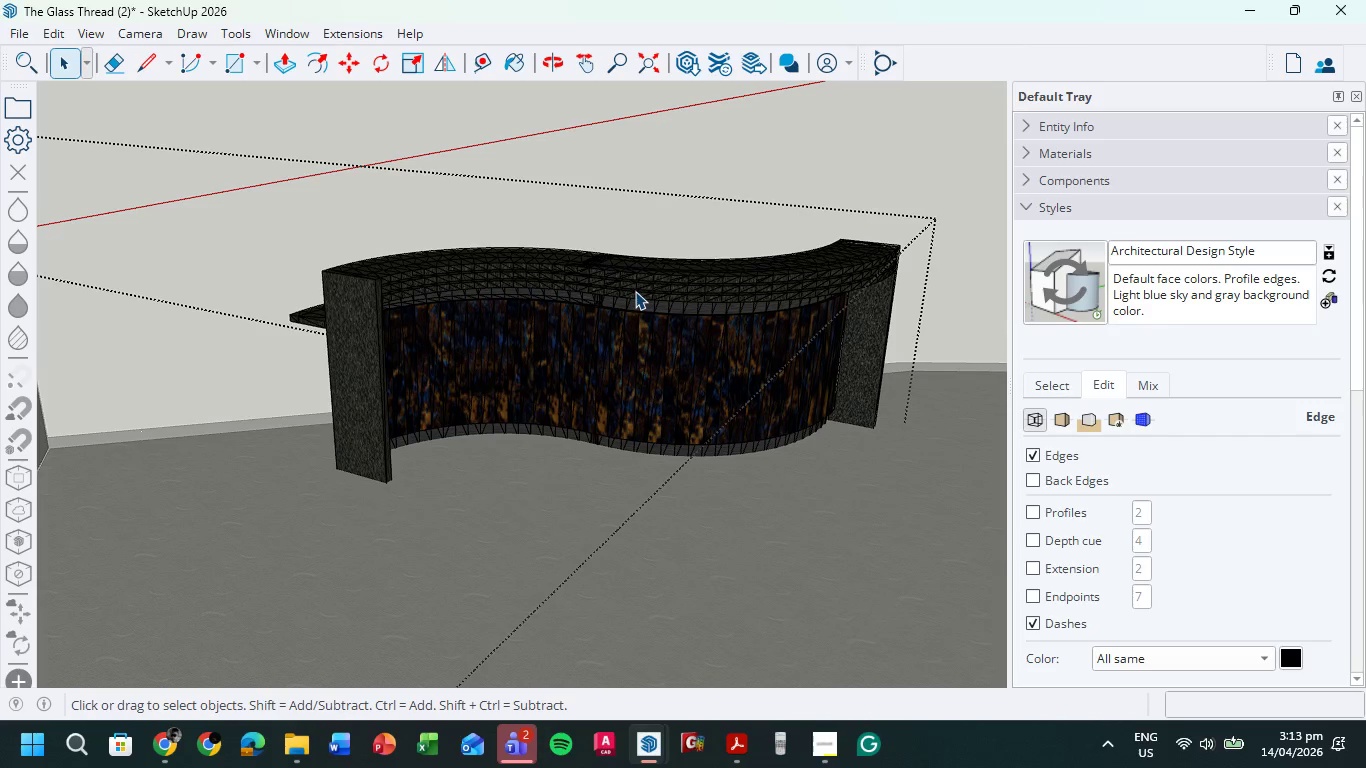 
scroll: coordinate [686, 321], scroll_direction: up, amount: 4.0
 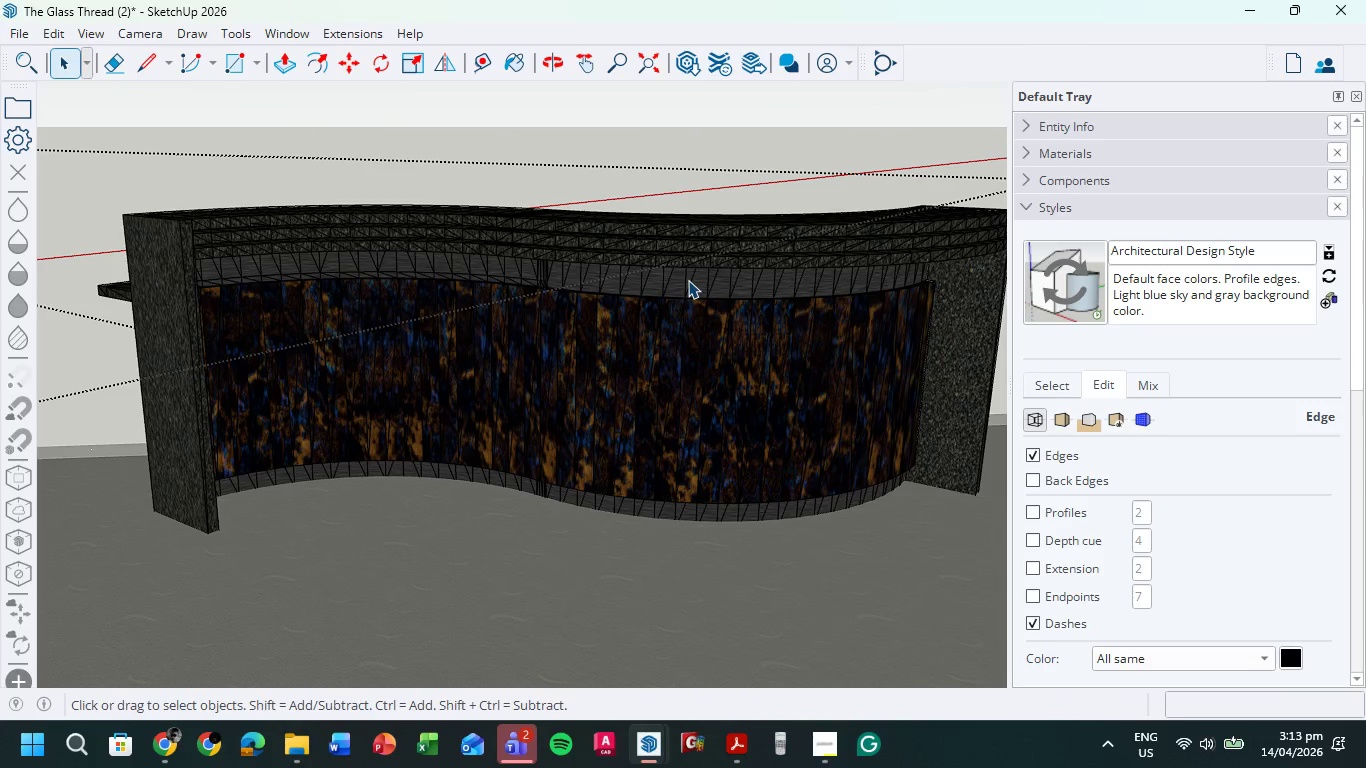 
double_click([688, 280])
 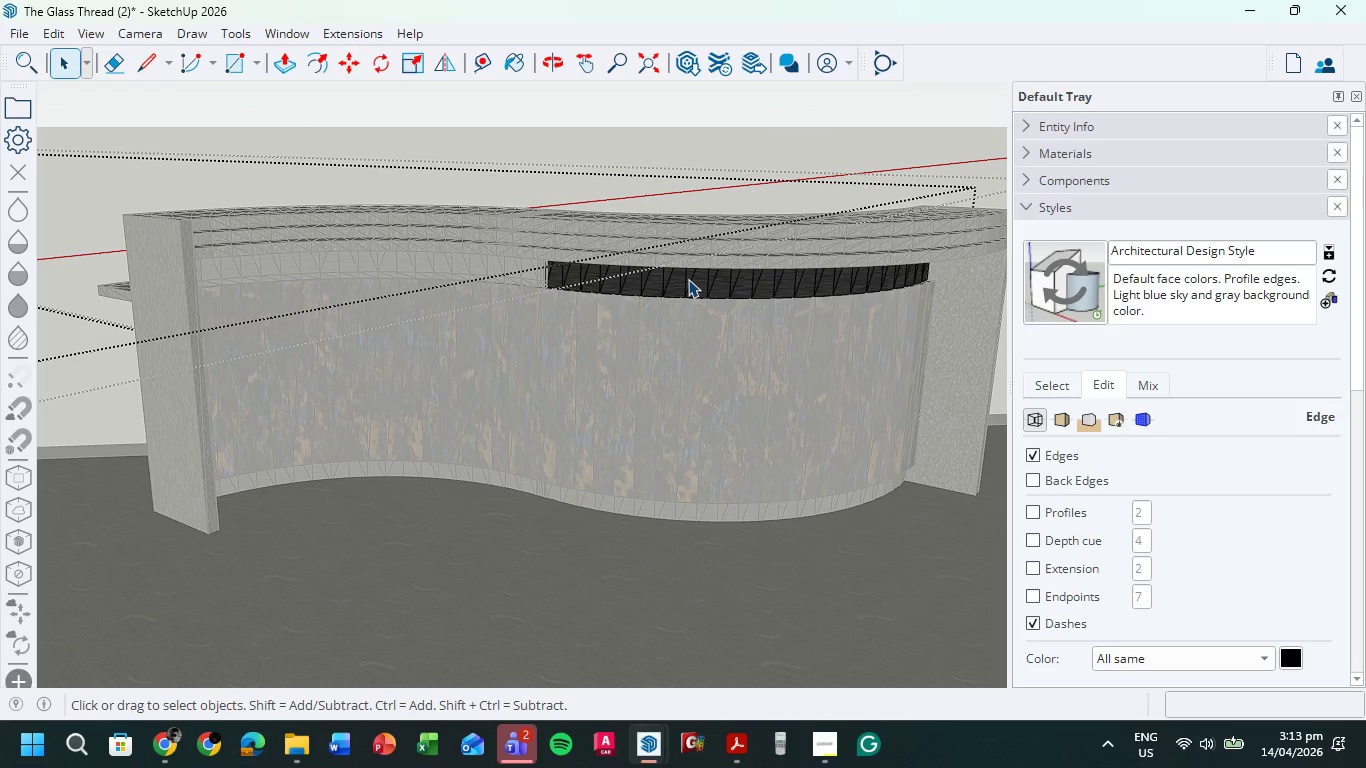 
left_click([687, 279])
 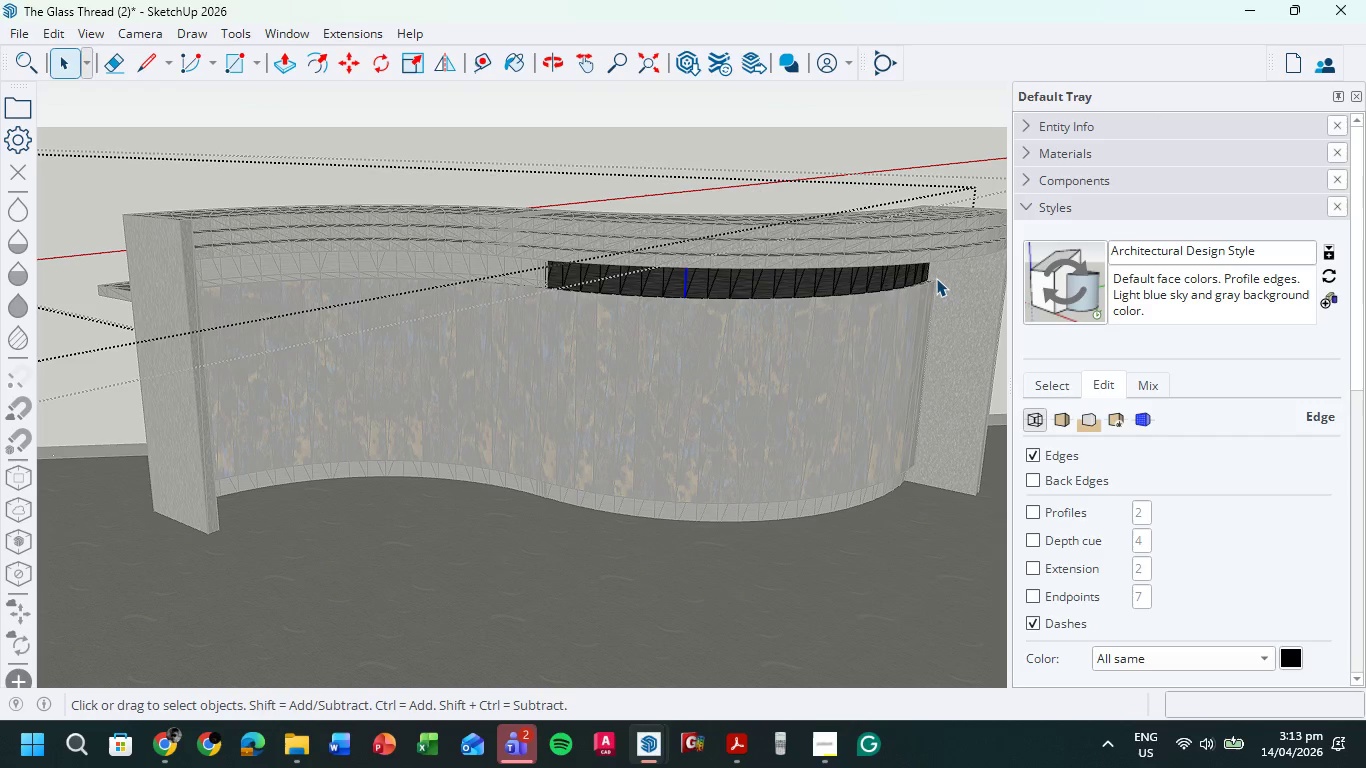 
left_click_drag(start_coordinate=[936, 274], to_coordinate=[500, 295])
 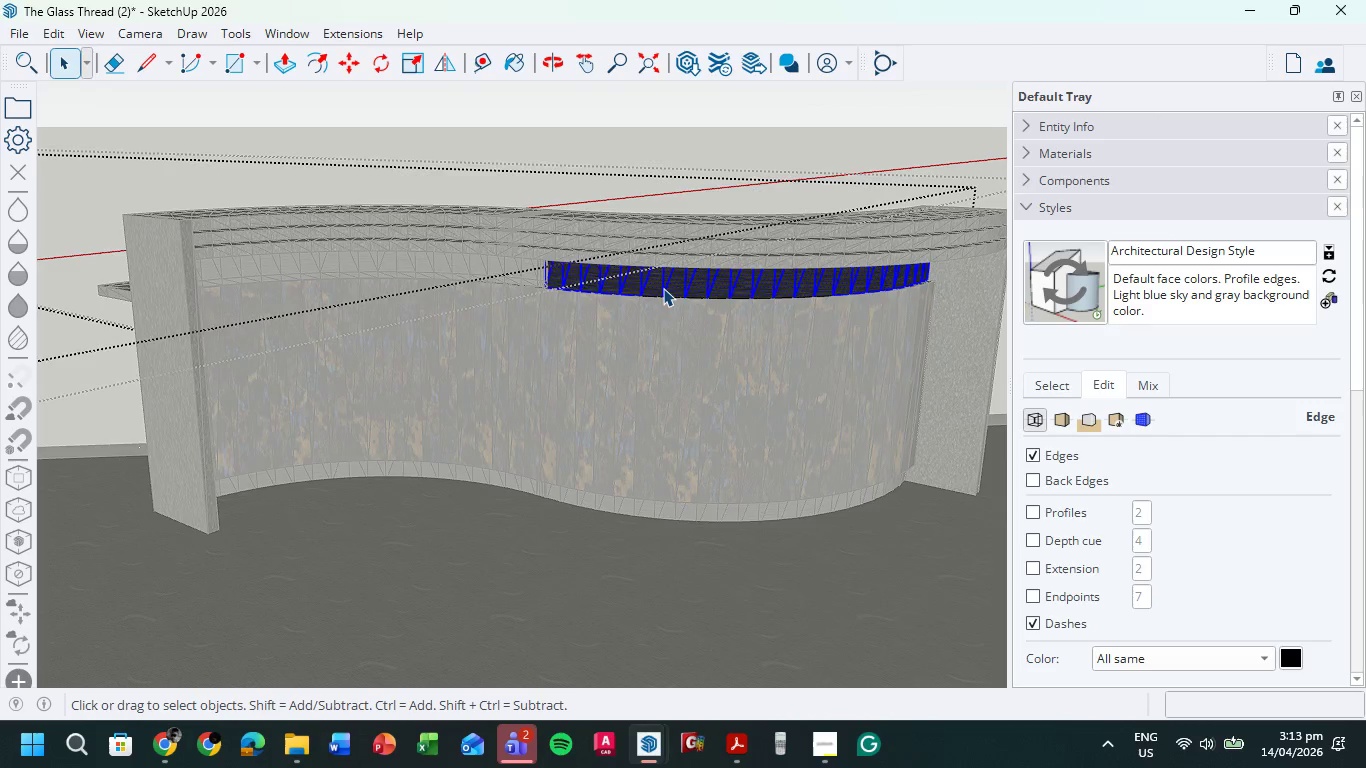 
hold_key(key=ShiftLeft, duration=6.89)
 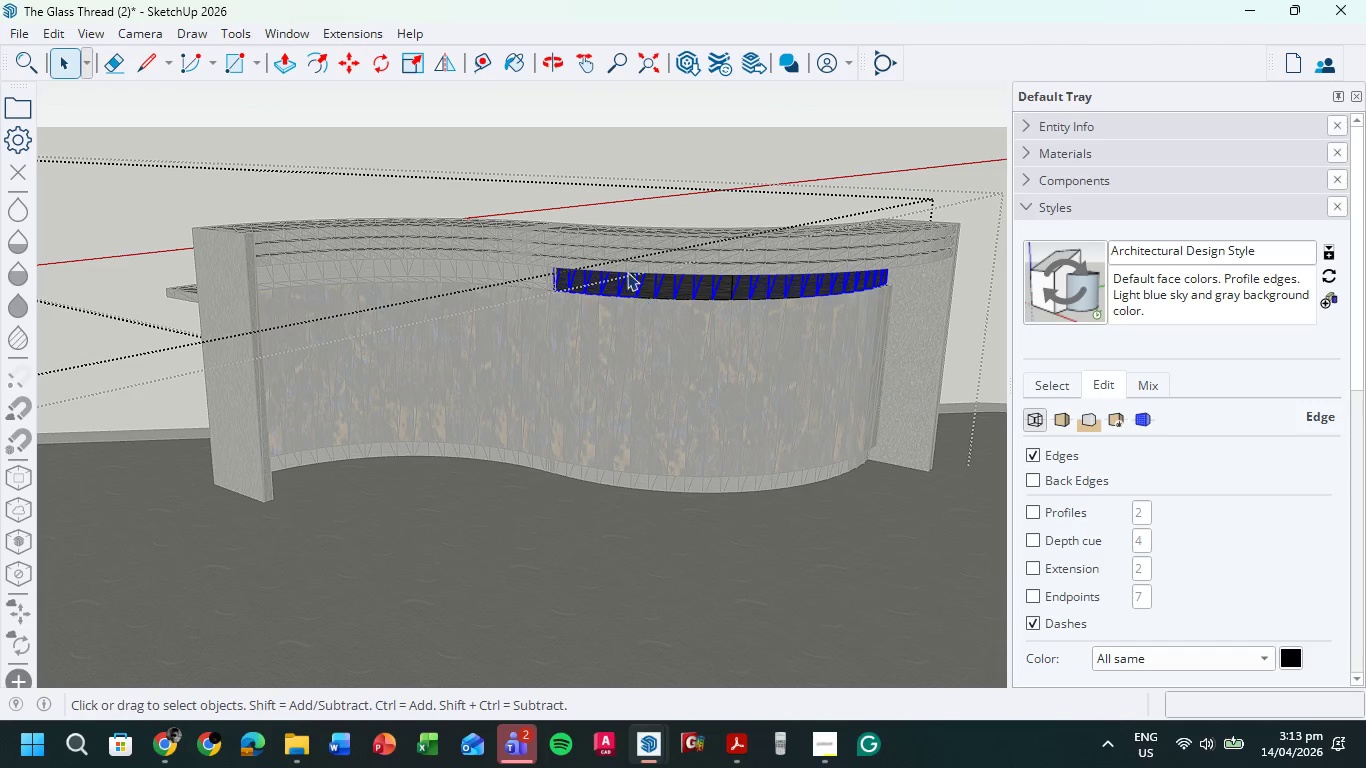 
scroll: coordinate [663, 286], scroll_direction: up, amount: 4.0
 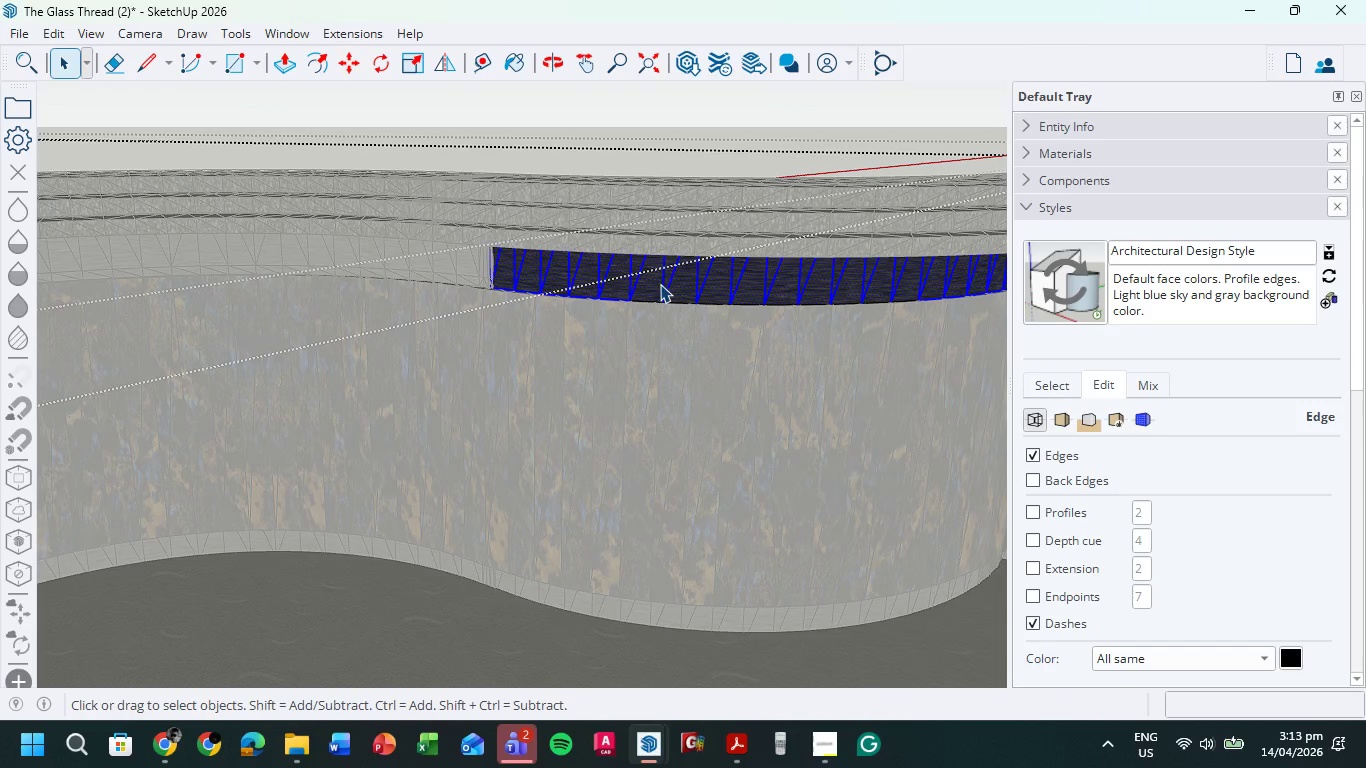 
left_click([654, 287])
 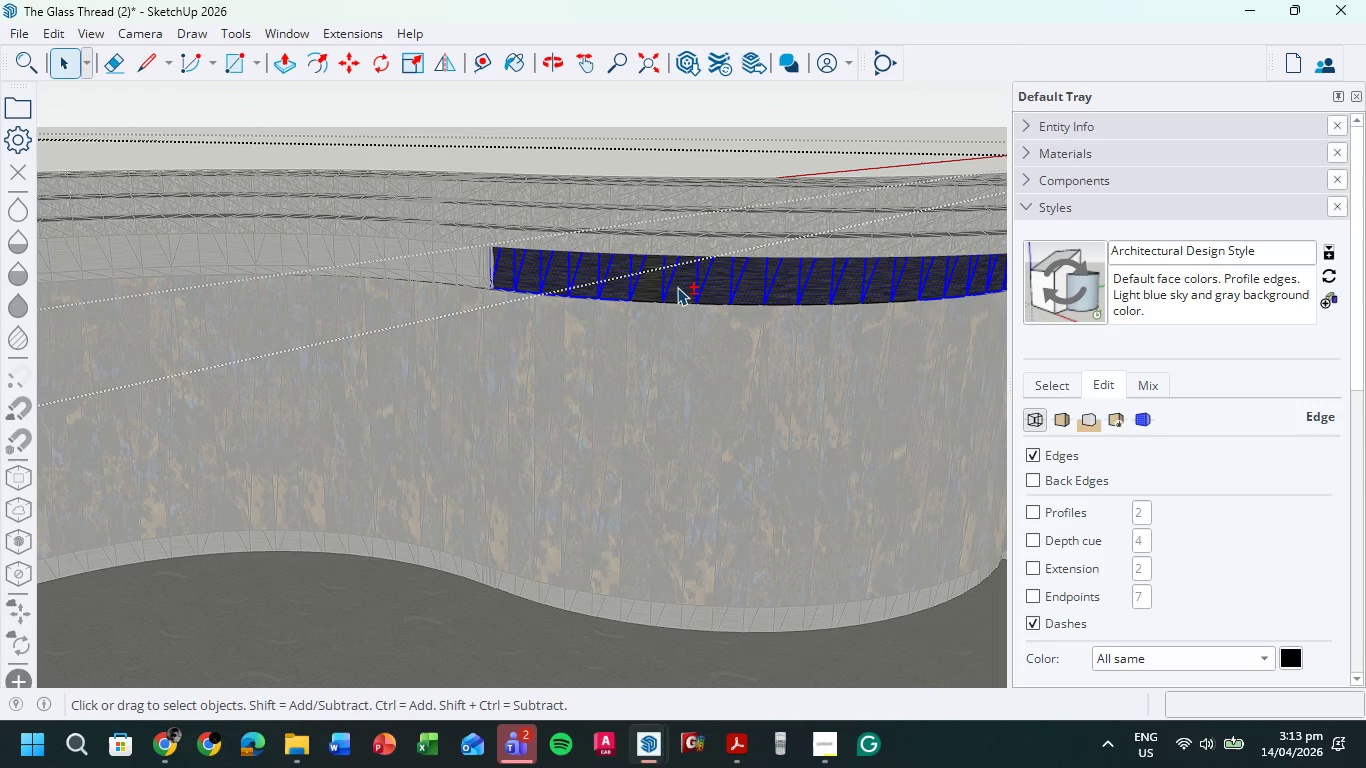 
left_click([684, 289])
 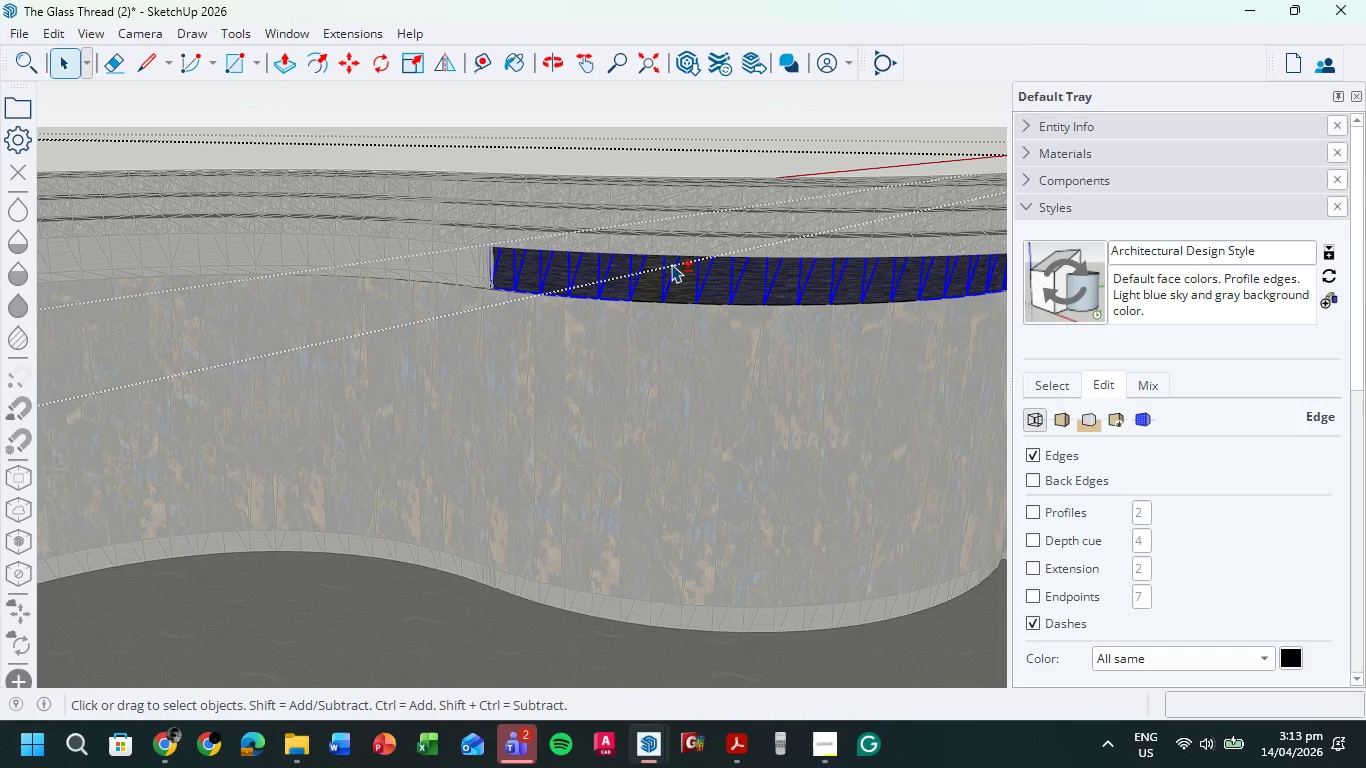 
left_click([671, 263])
 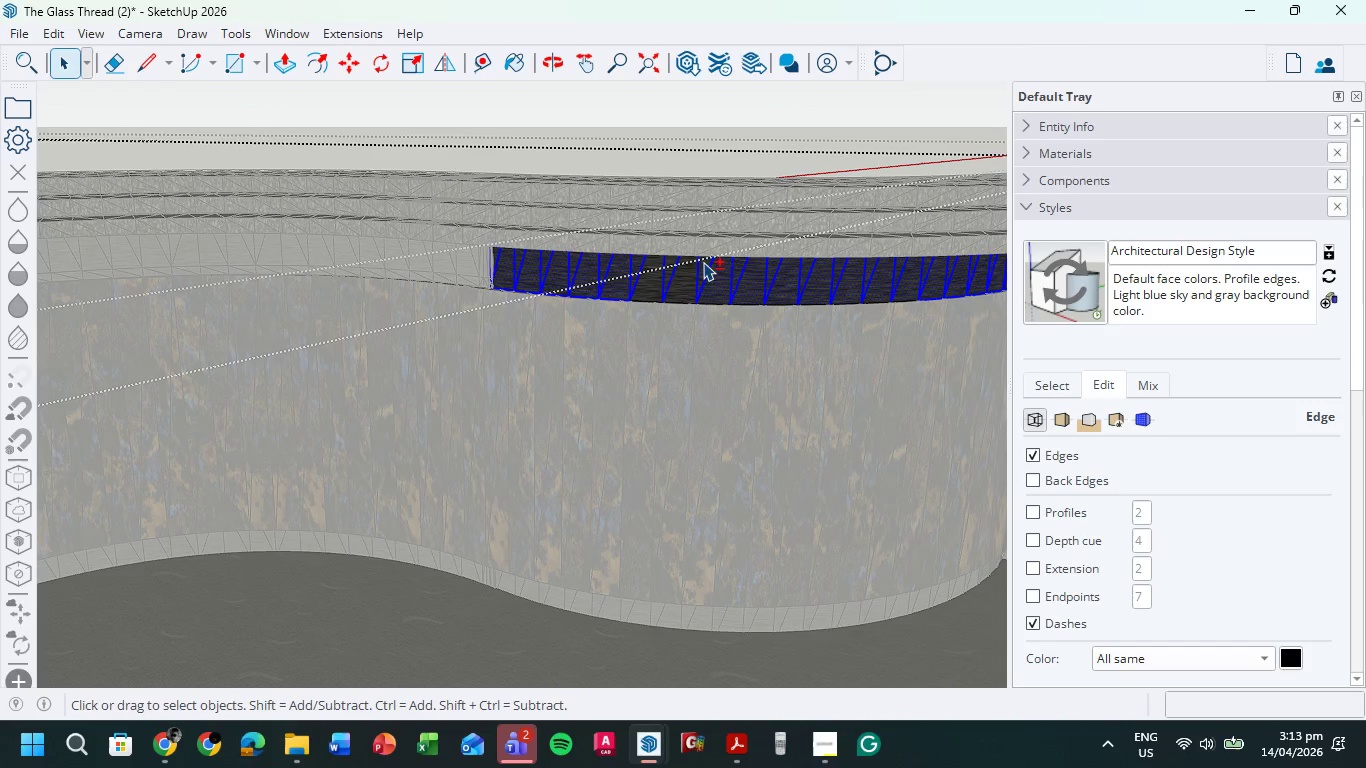 
left_click([706, 263])
 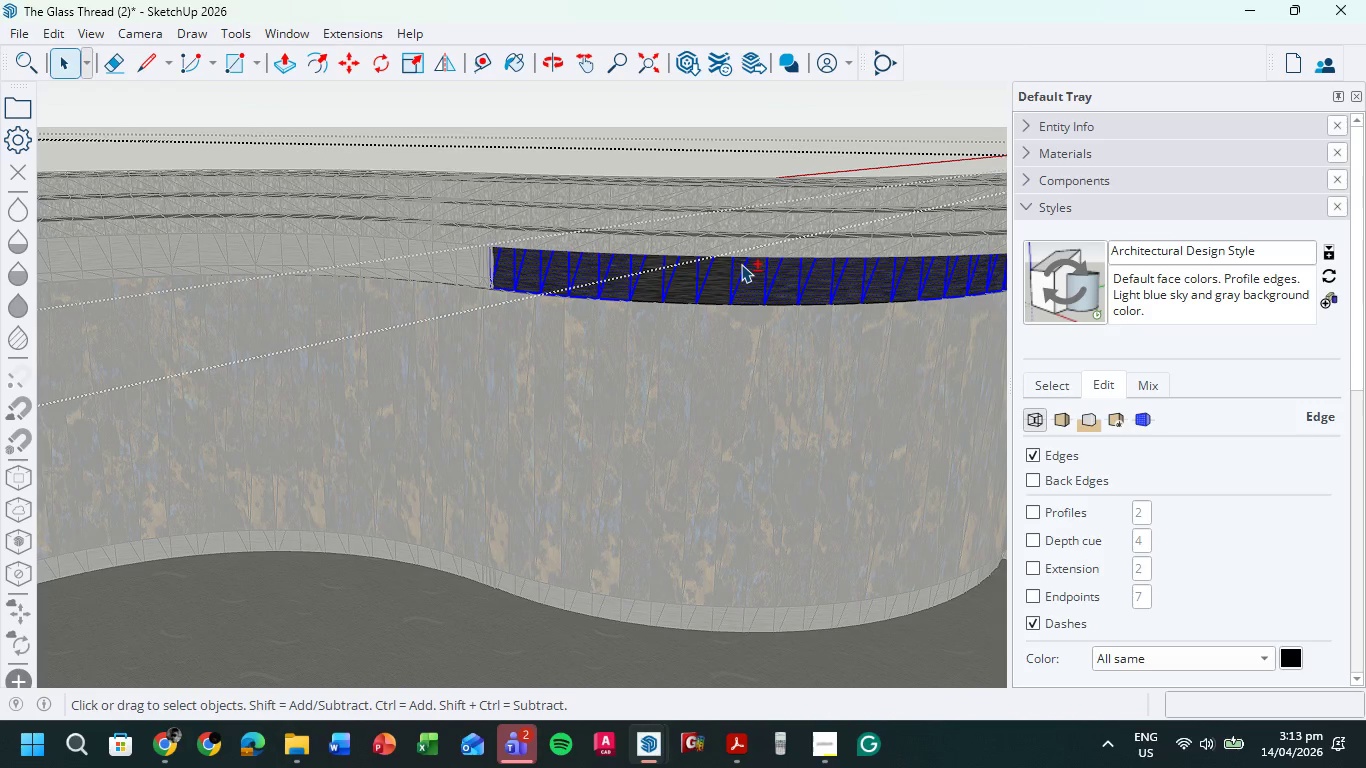 
double_click([753, 286])
 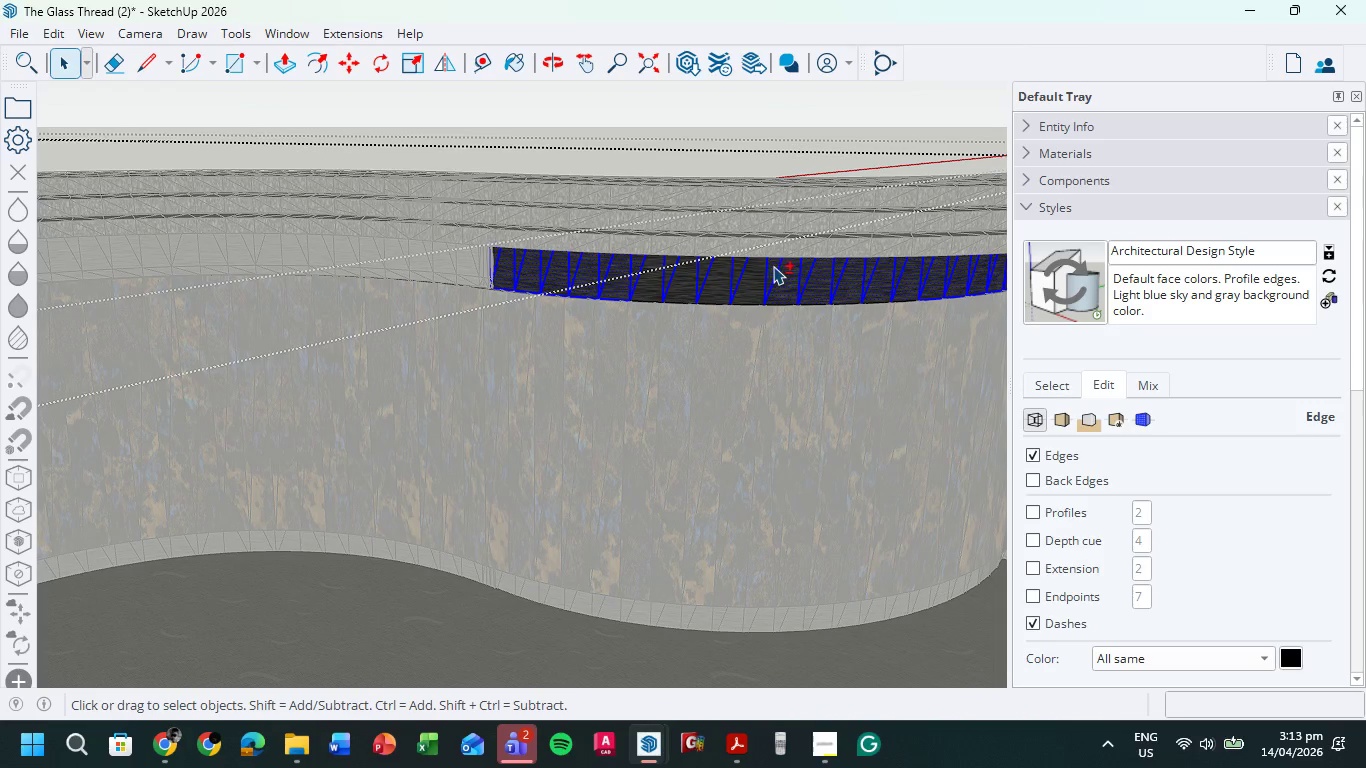 
left_click([774, 265])
 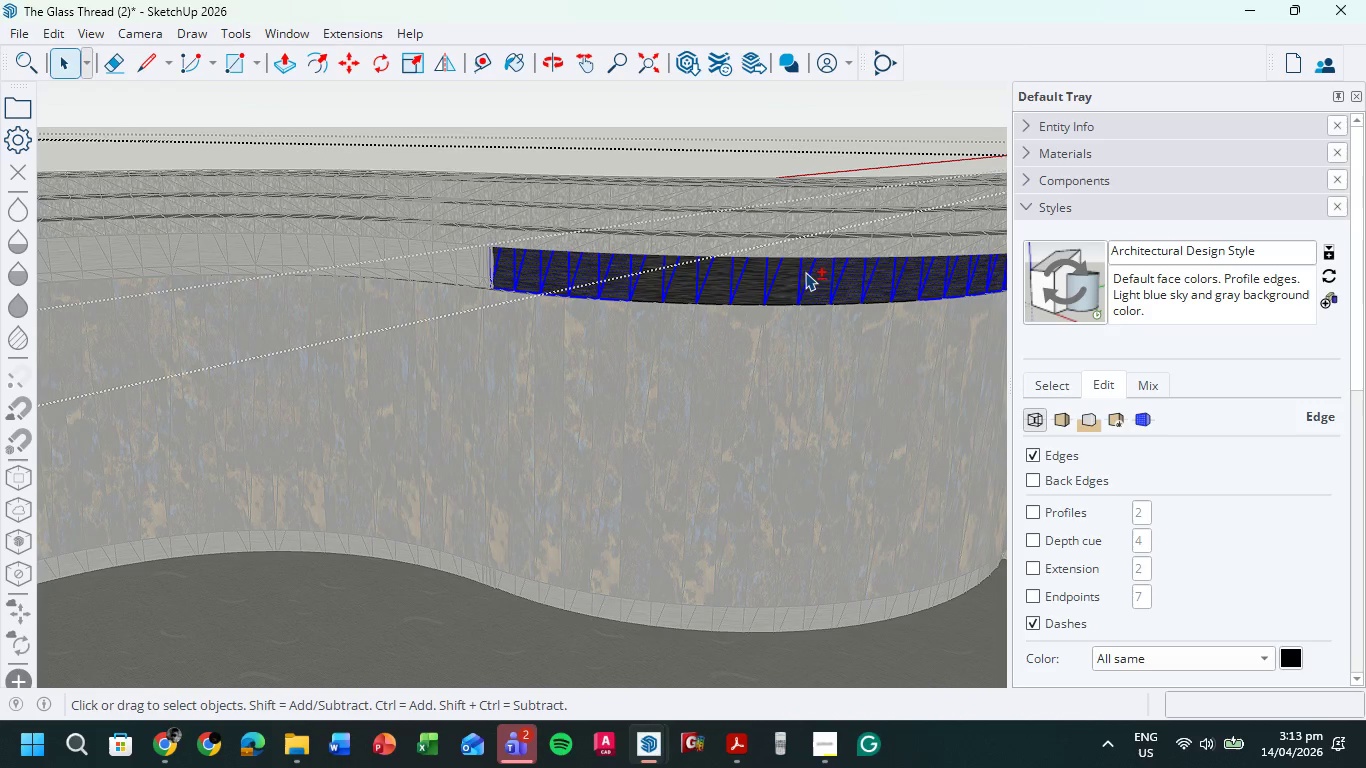 
left_click([802, 269])
 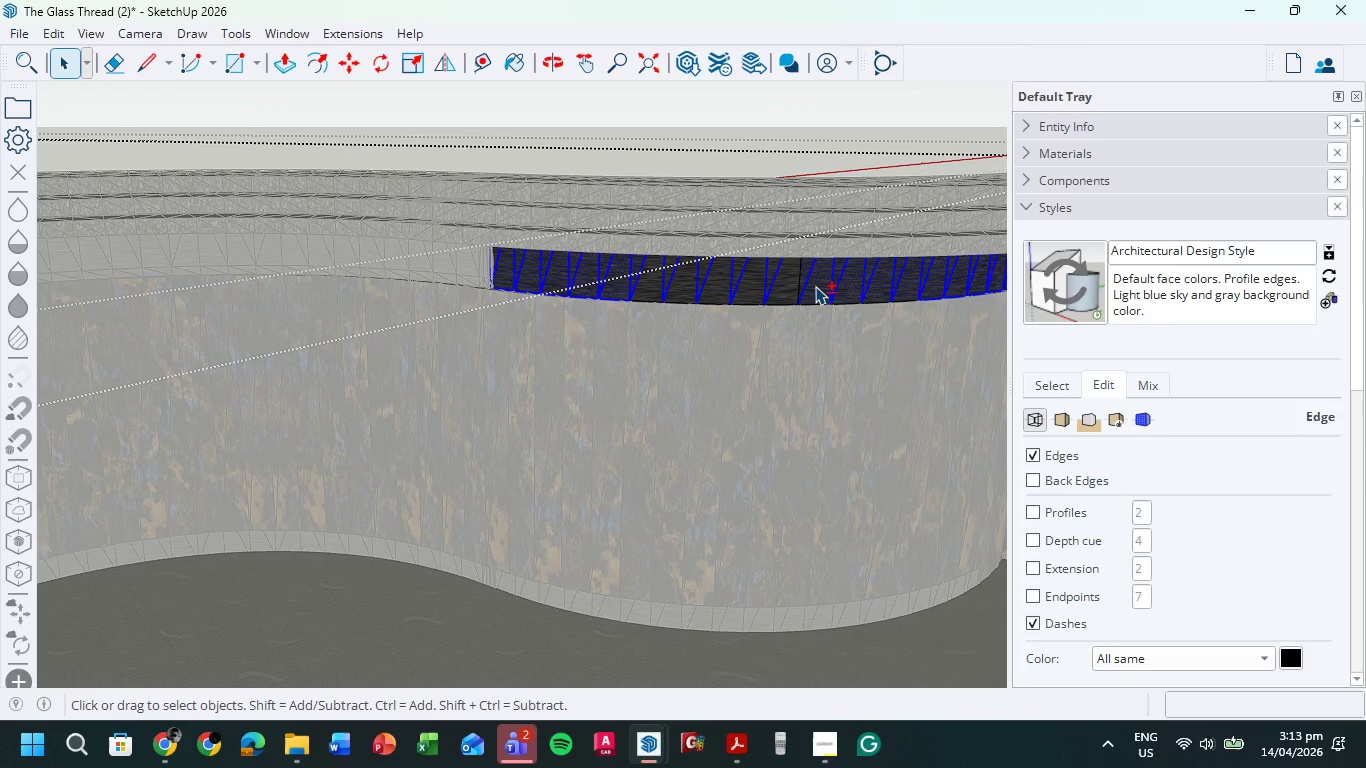 
double_click([815, 286])
 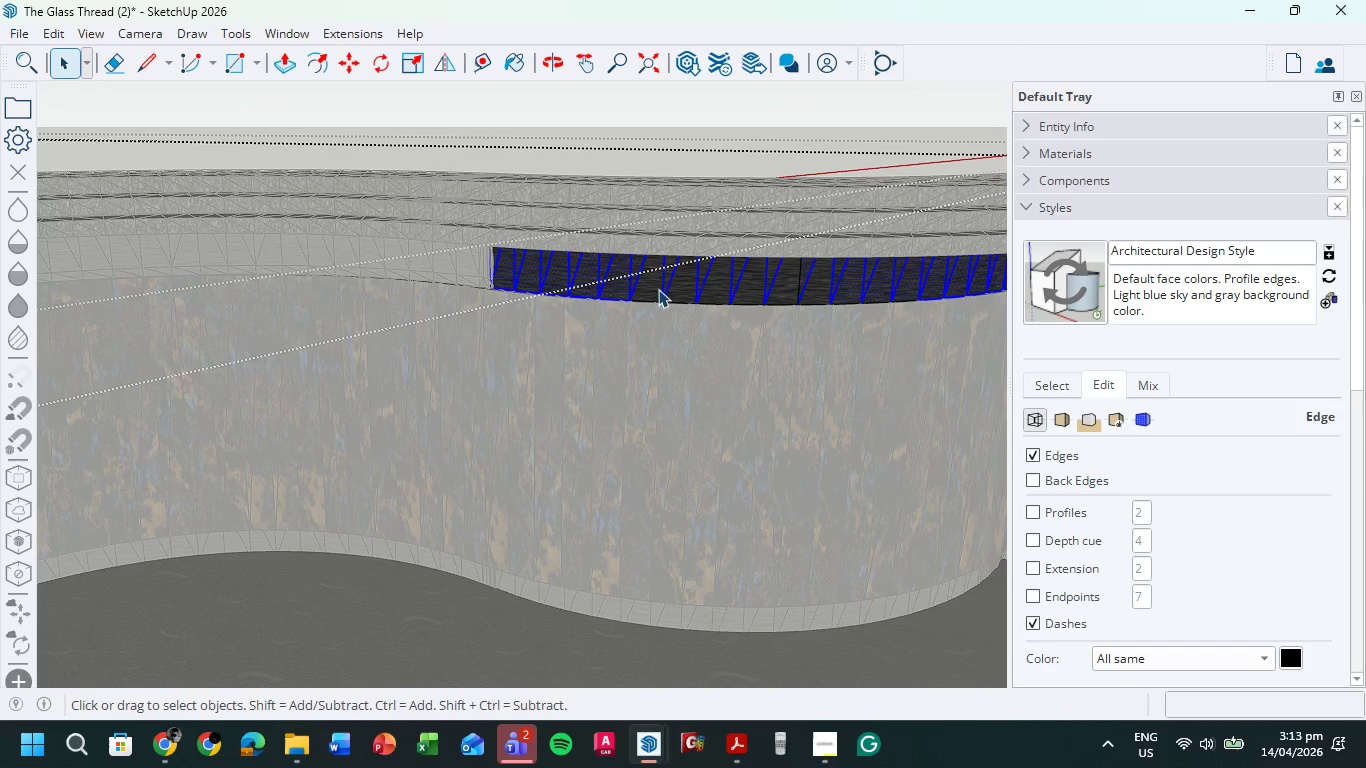 
scroll: coordinate [645, 295], scroll_direction: down, amount: 6.0
 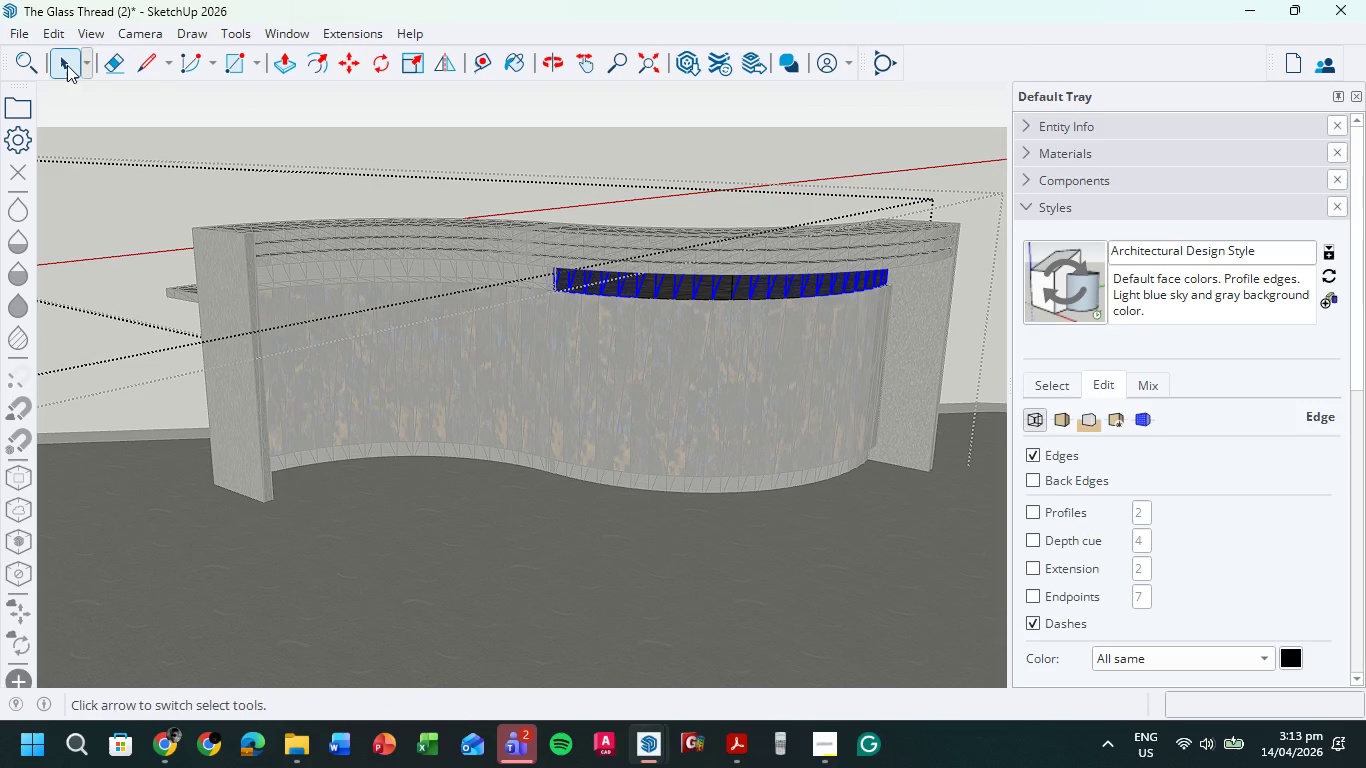 
double_click([137, 186])
 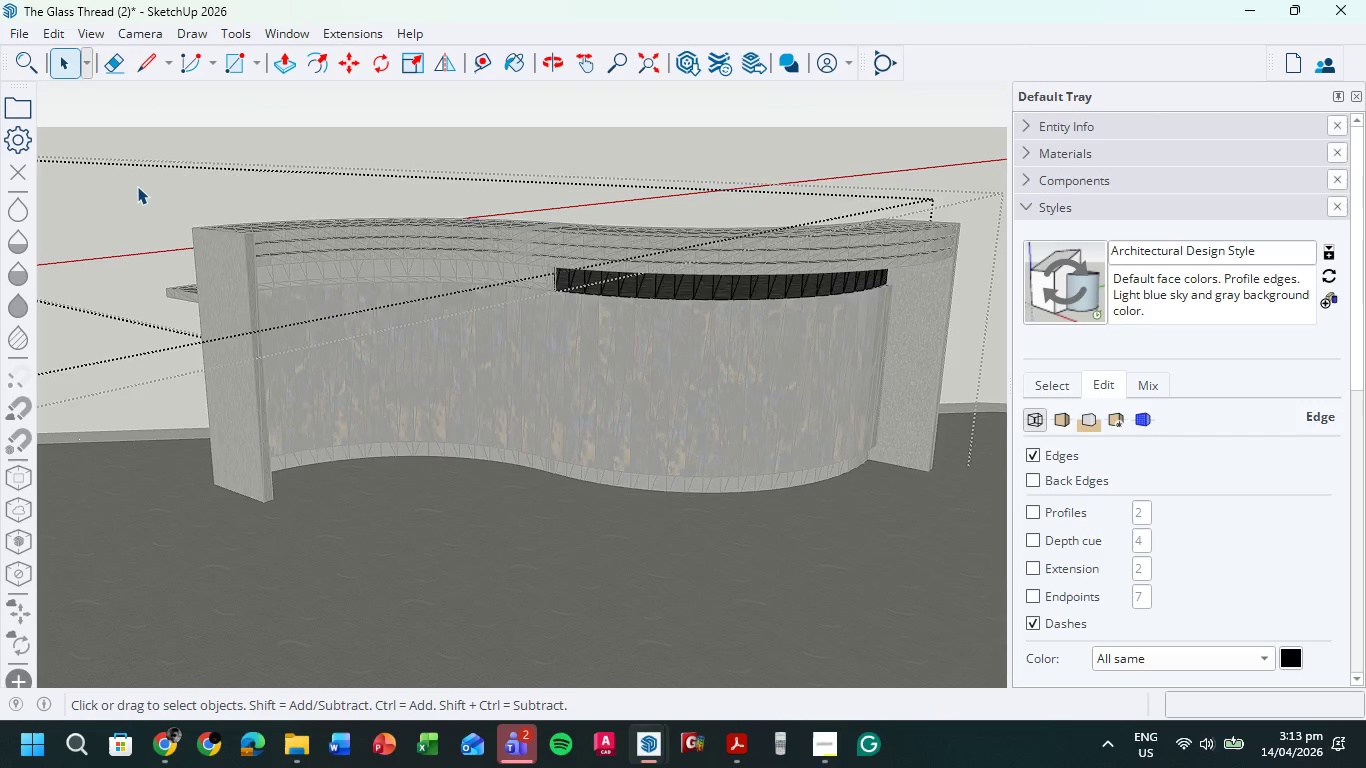 
triple_click([137, 186])
 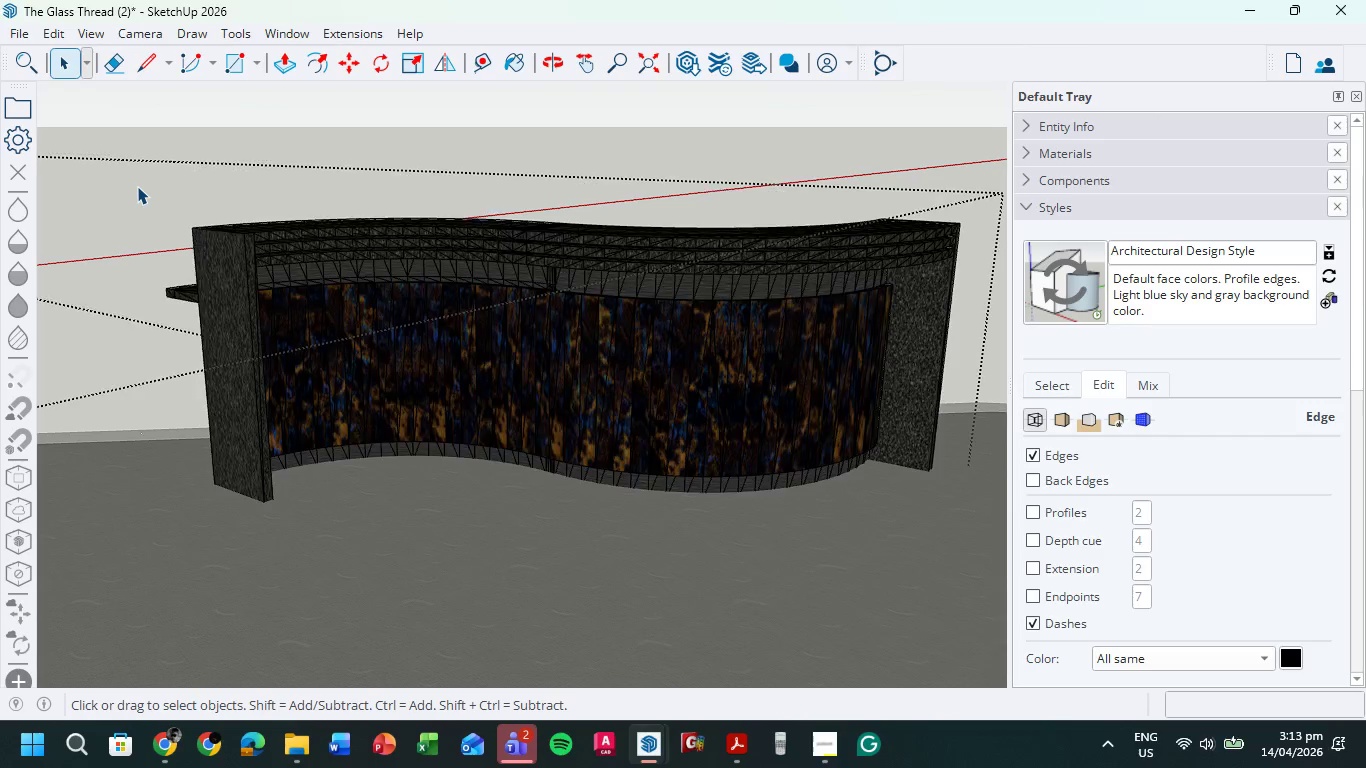 
triple_click([137, 186])
 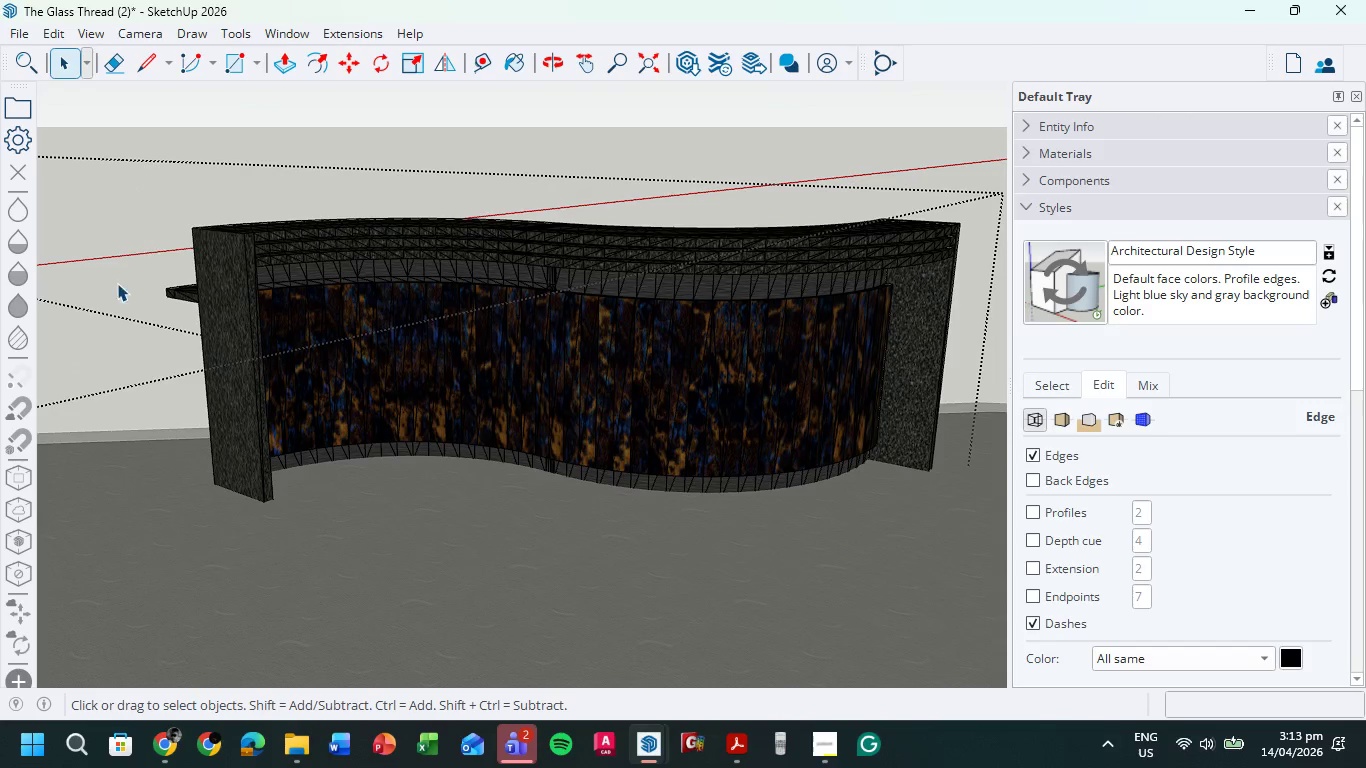 
scroll: coordinate [485, 392], scroll_direction: down, amount: 36.0
 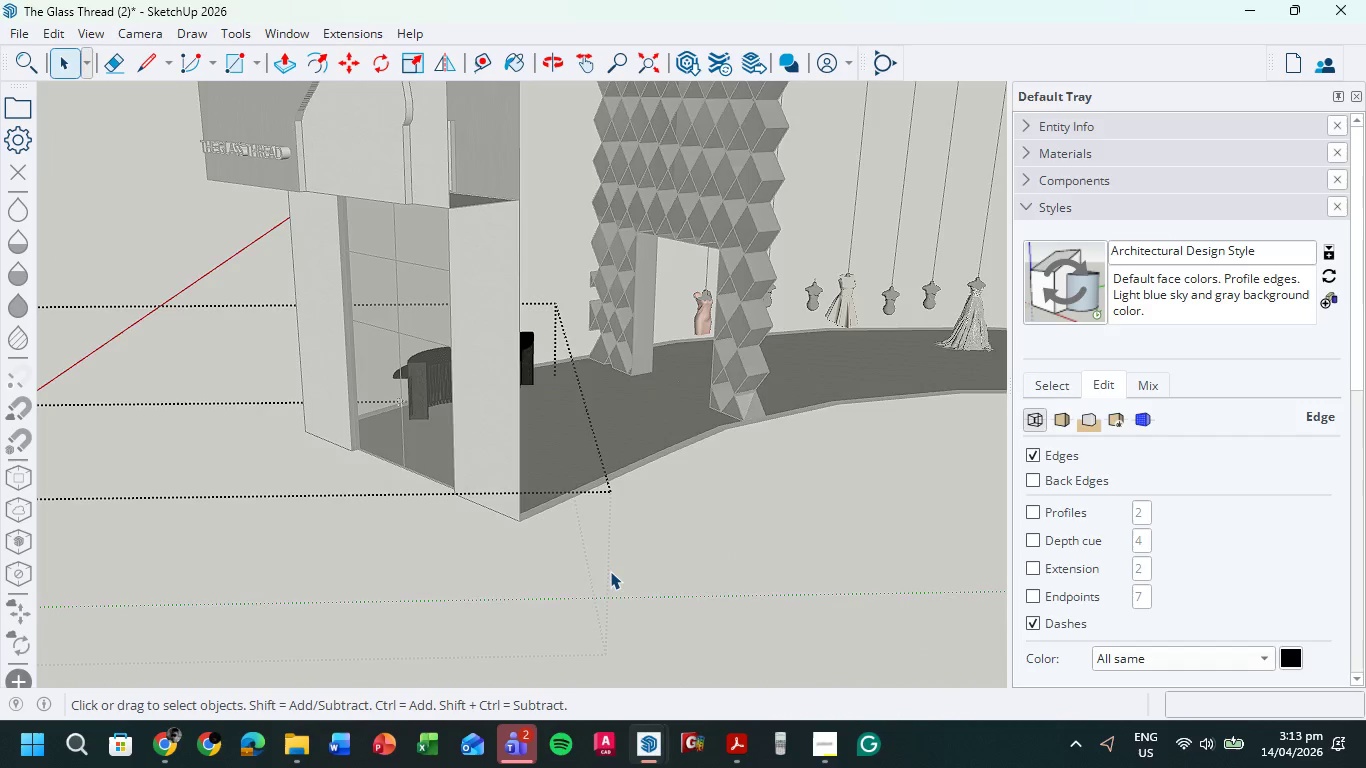 
double_click([610, 571])
 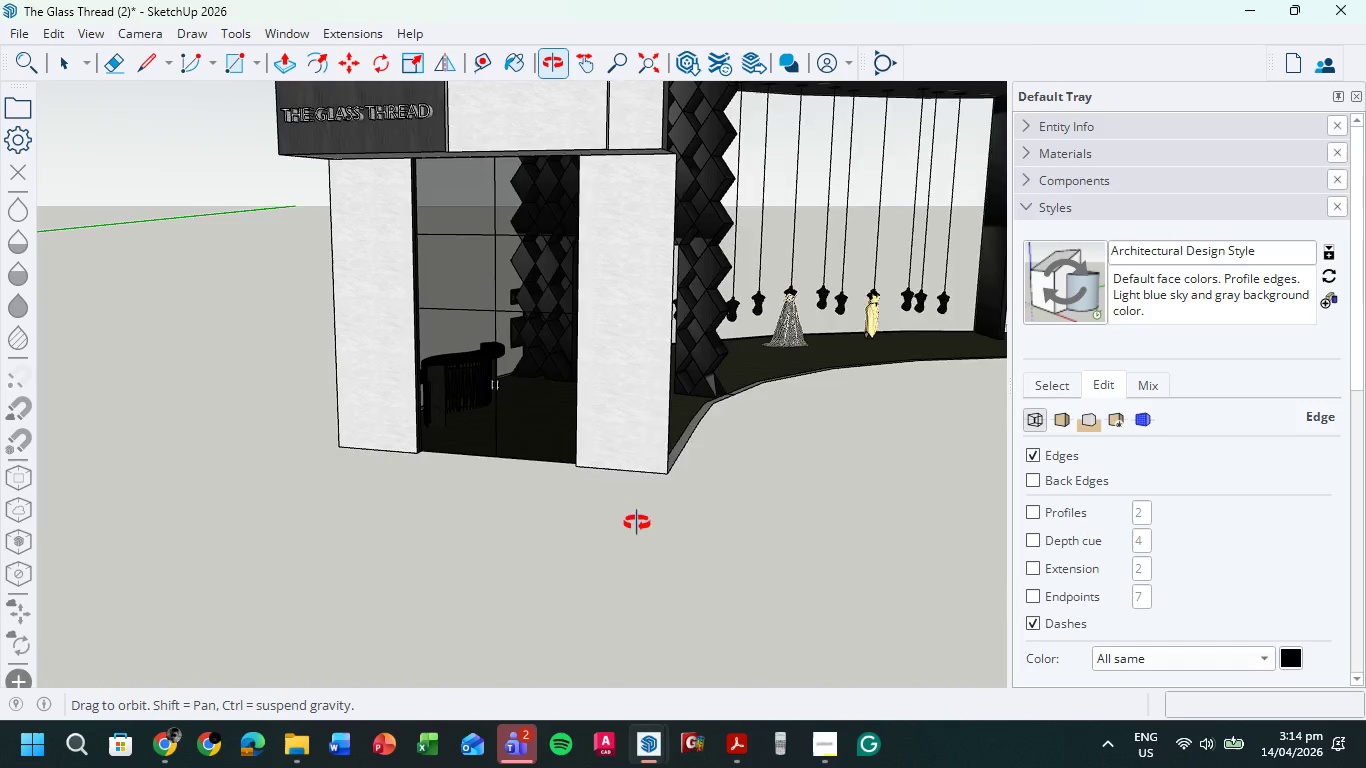 
hold_key(key=ShiftLeft, duration=0.41)
scroll: coordinate [689, 664], scroll_direction: up, amount: 1.0
 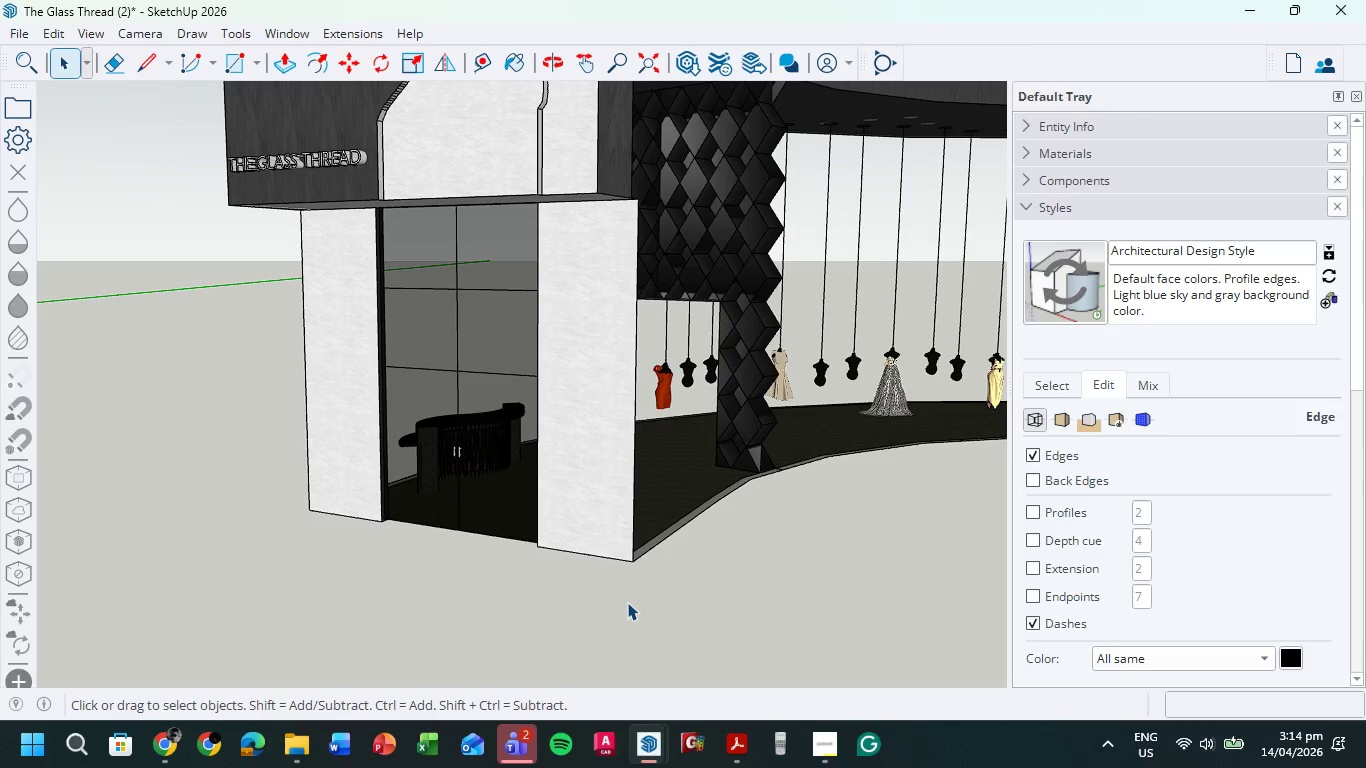 
wait(44.29)
 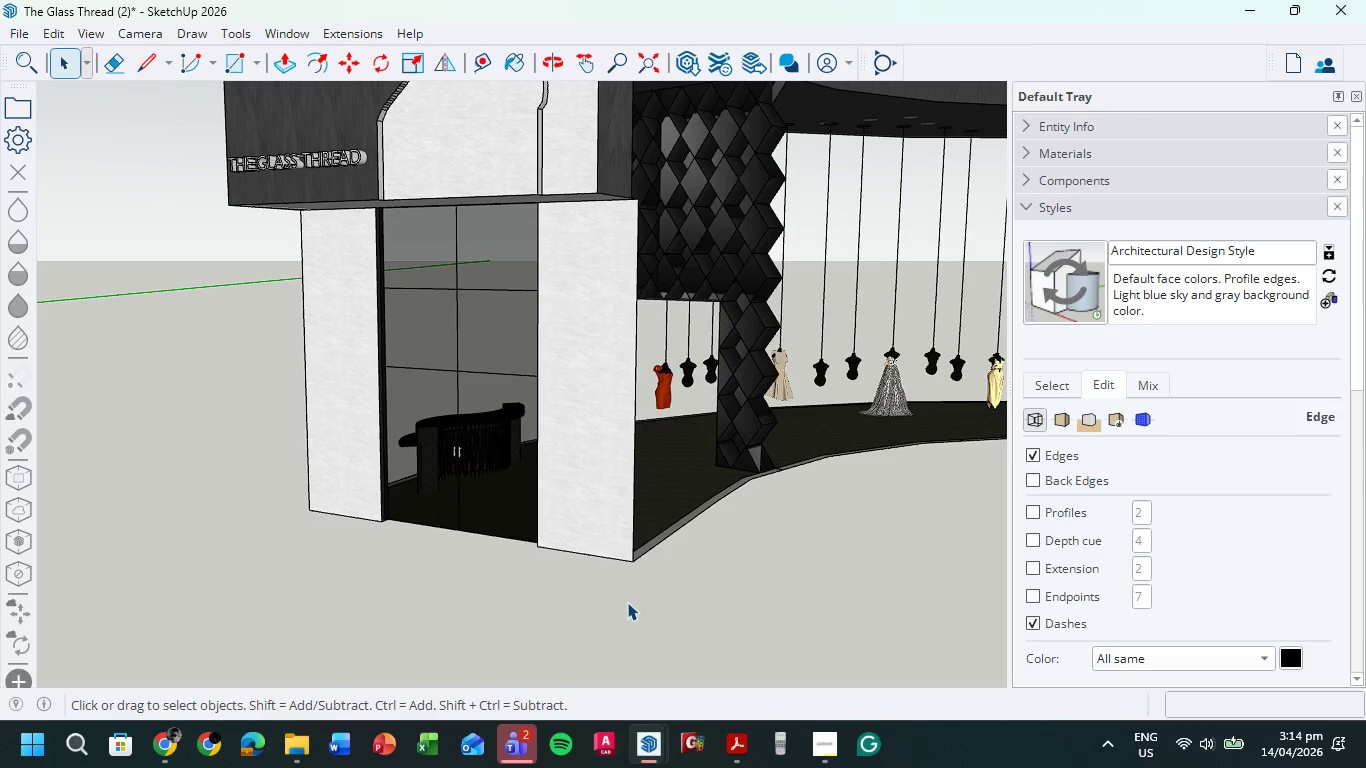 
scroll: coordinate [829, 376], scroll_direction: up, amount: 3.0
 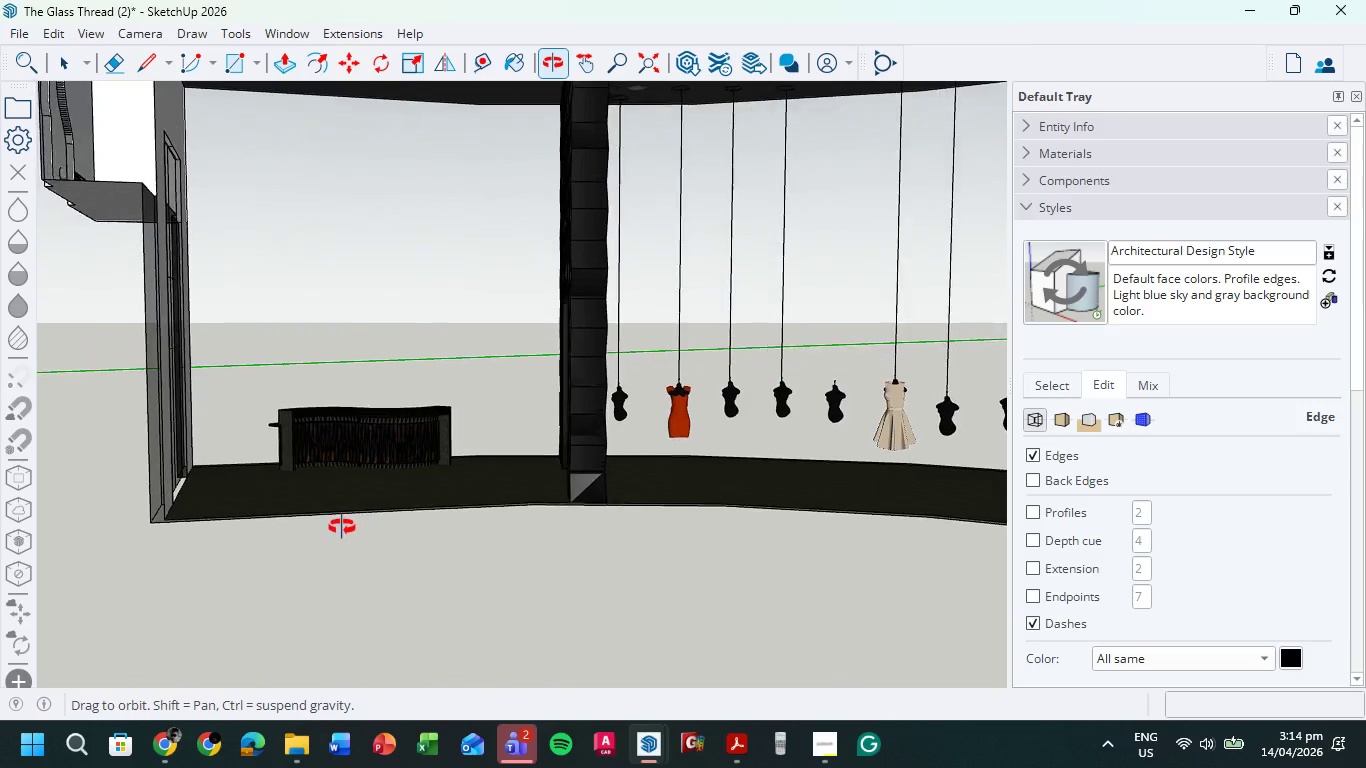 
left_click([342, 517])
 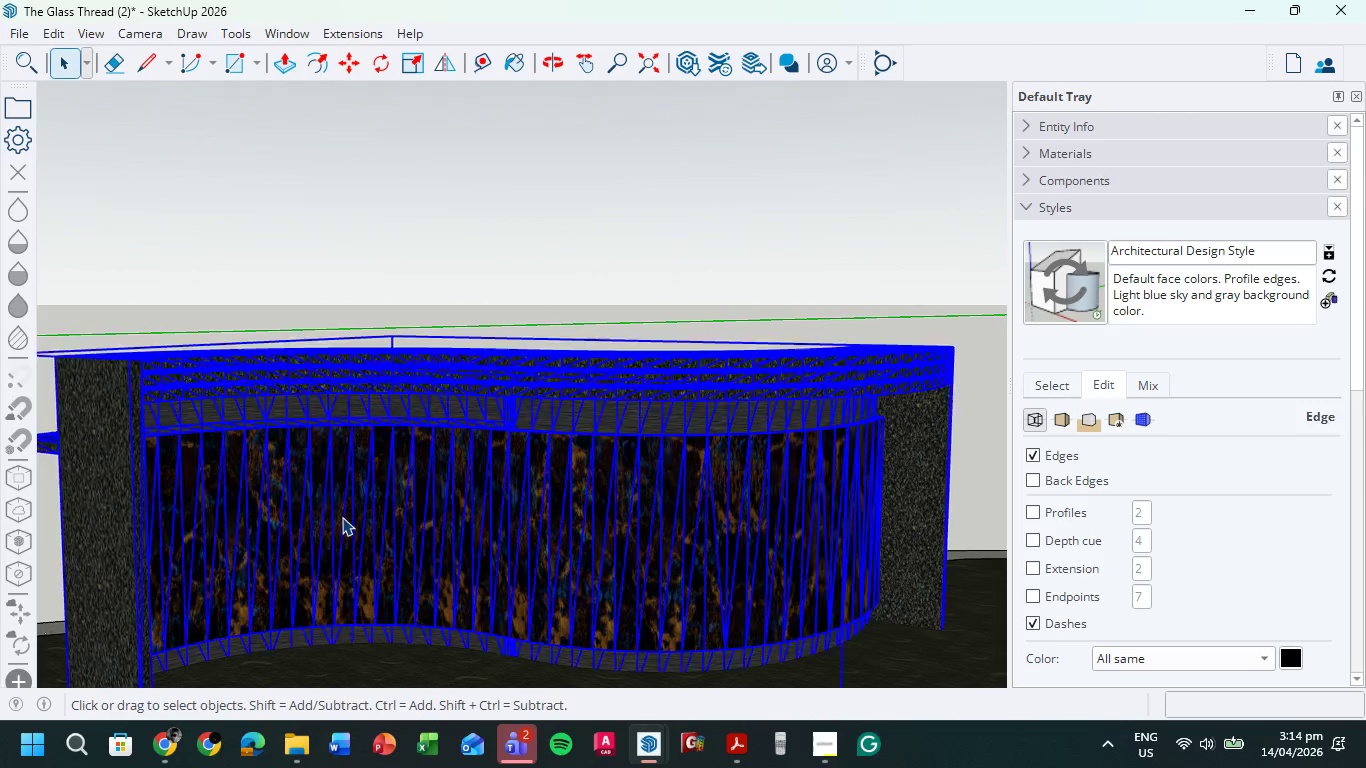 
scroll: coordinate [327, 421], scroll_direction: up, amount: 19.0
 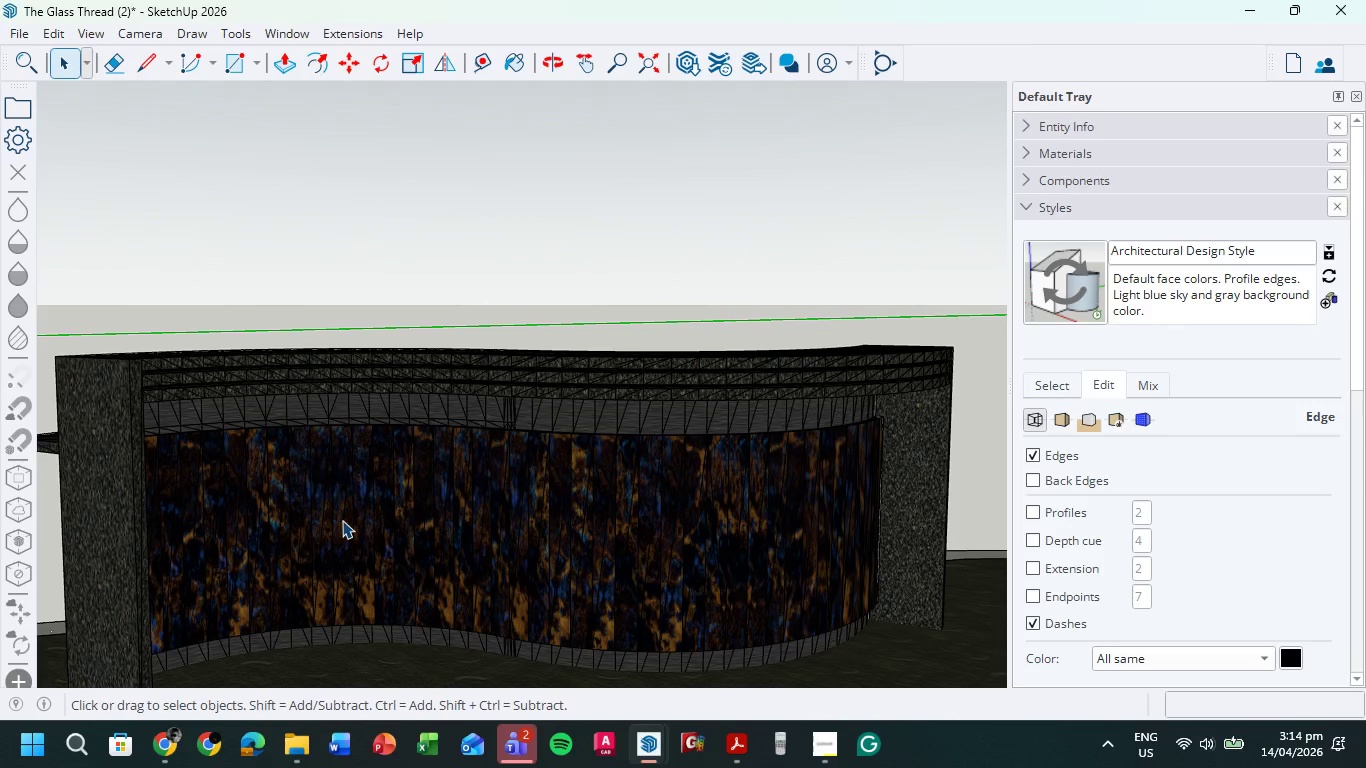 
double_click([342, 517])
 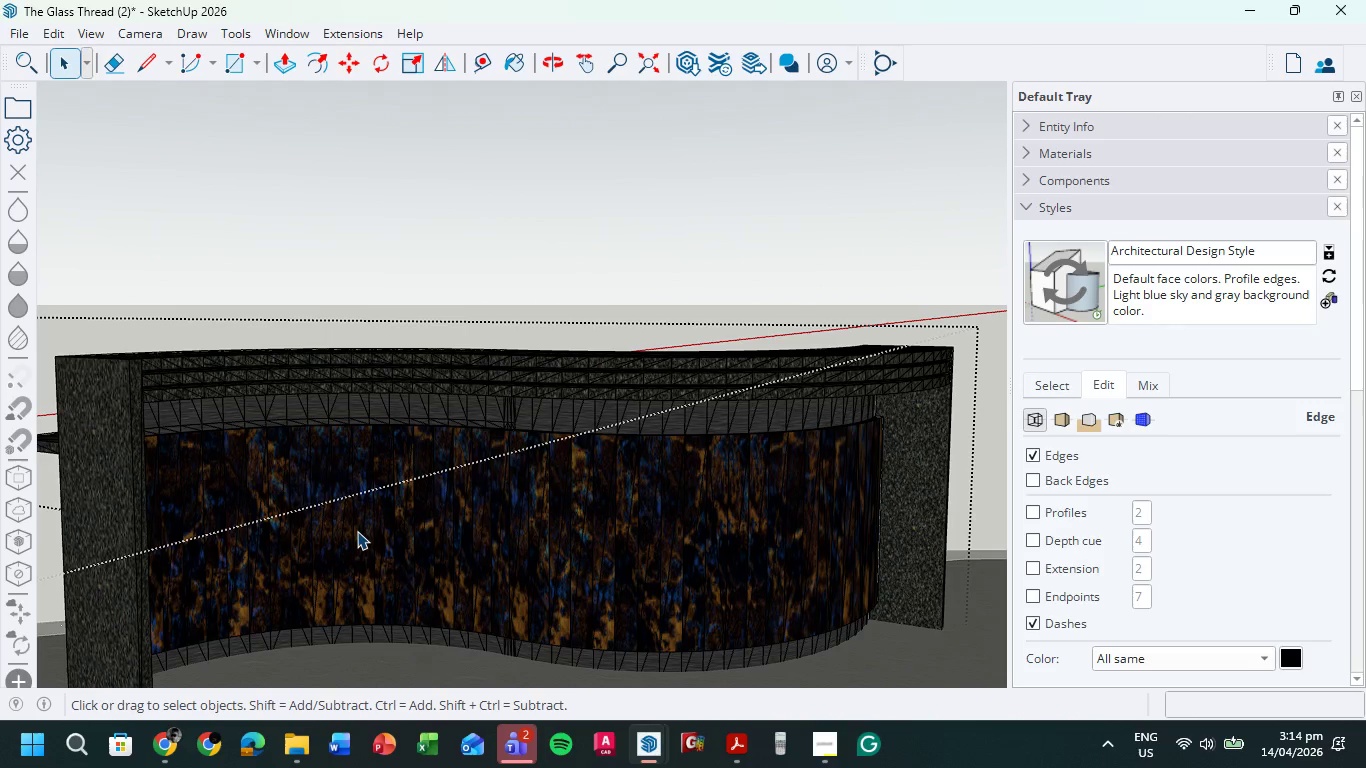 
left_click([358, 533])
 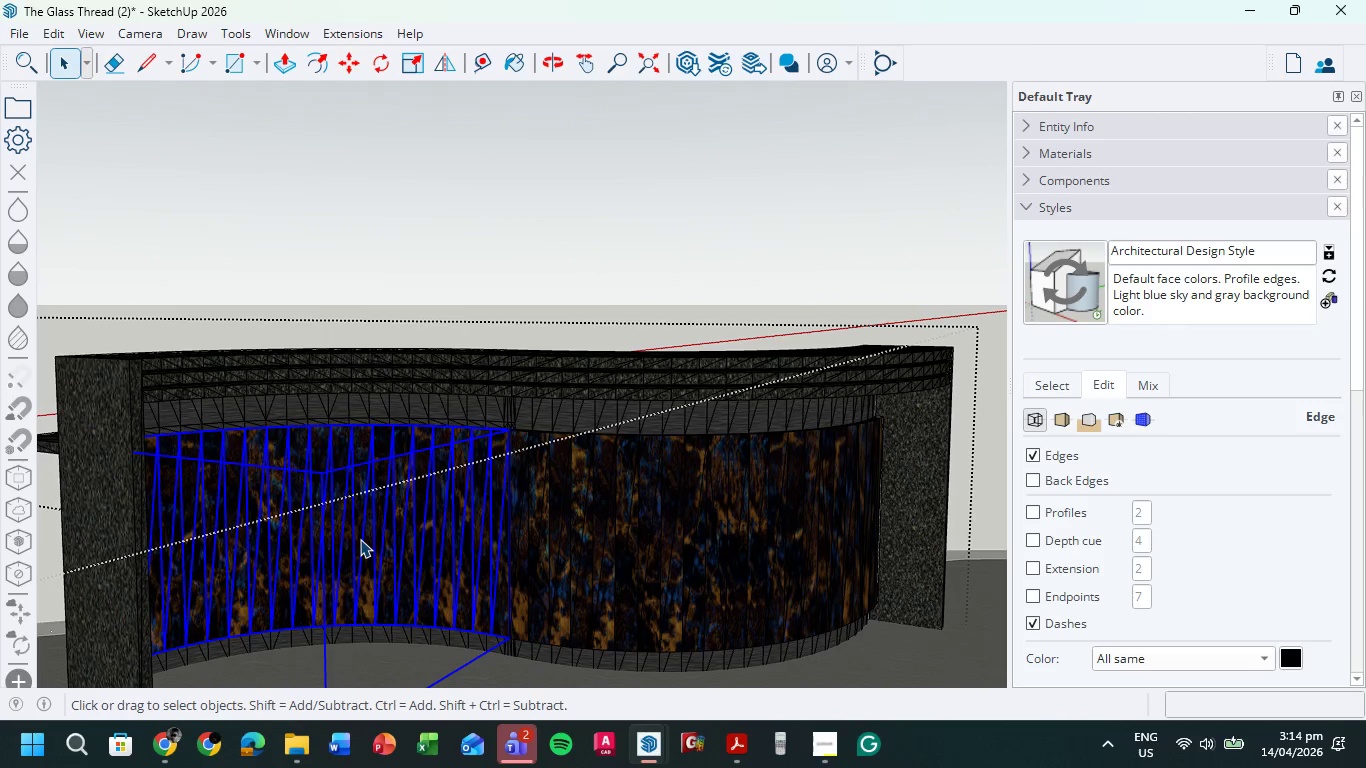 
right_click([360, 539])
 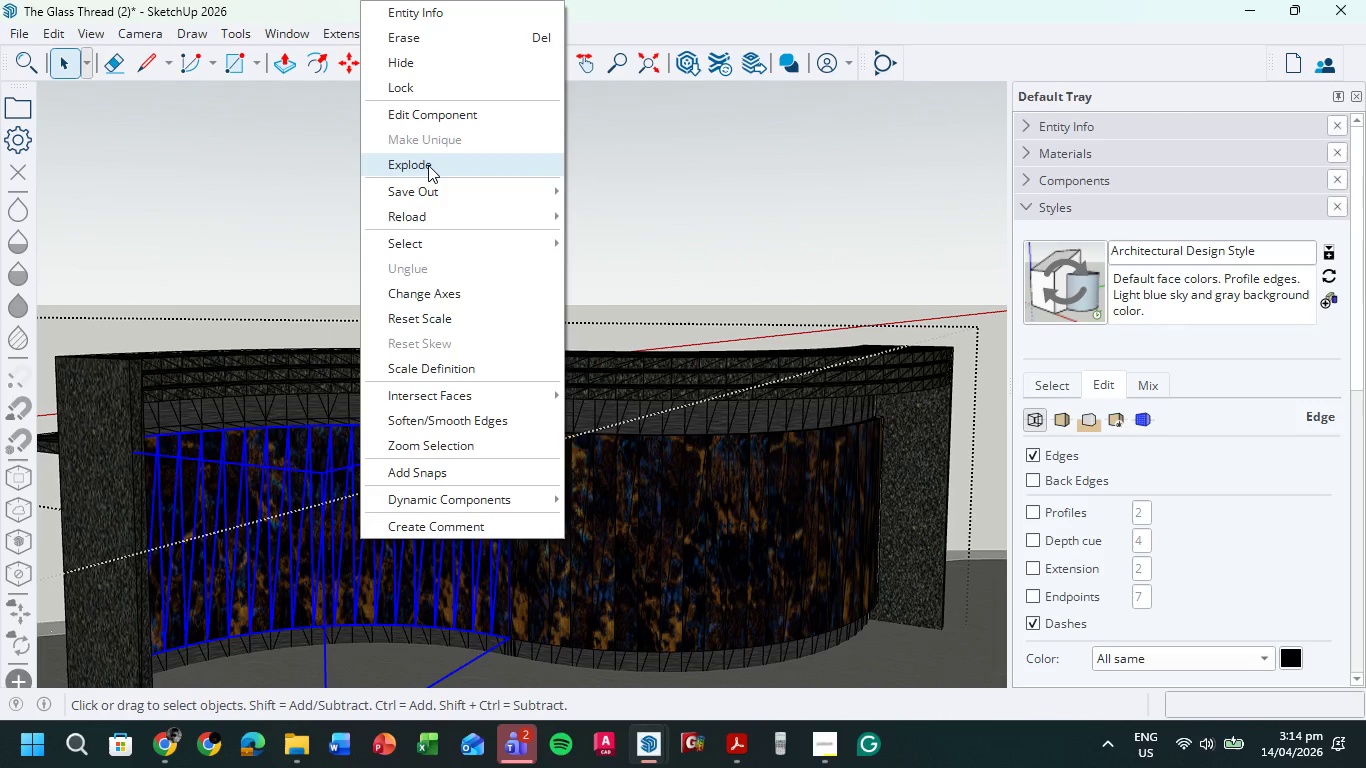 
left_click([497, 423])
 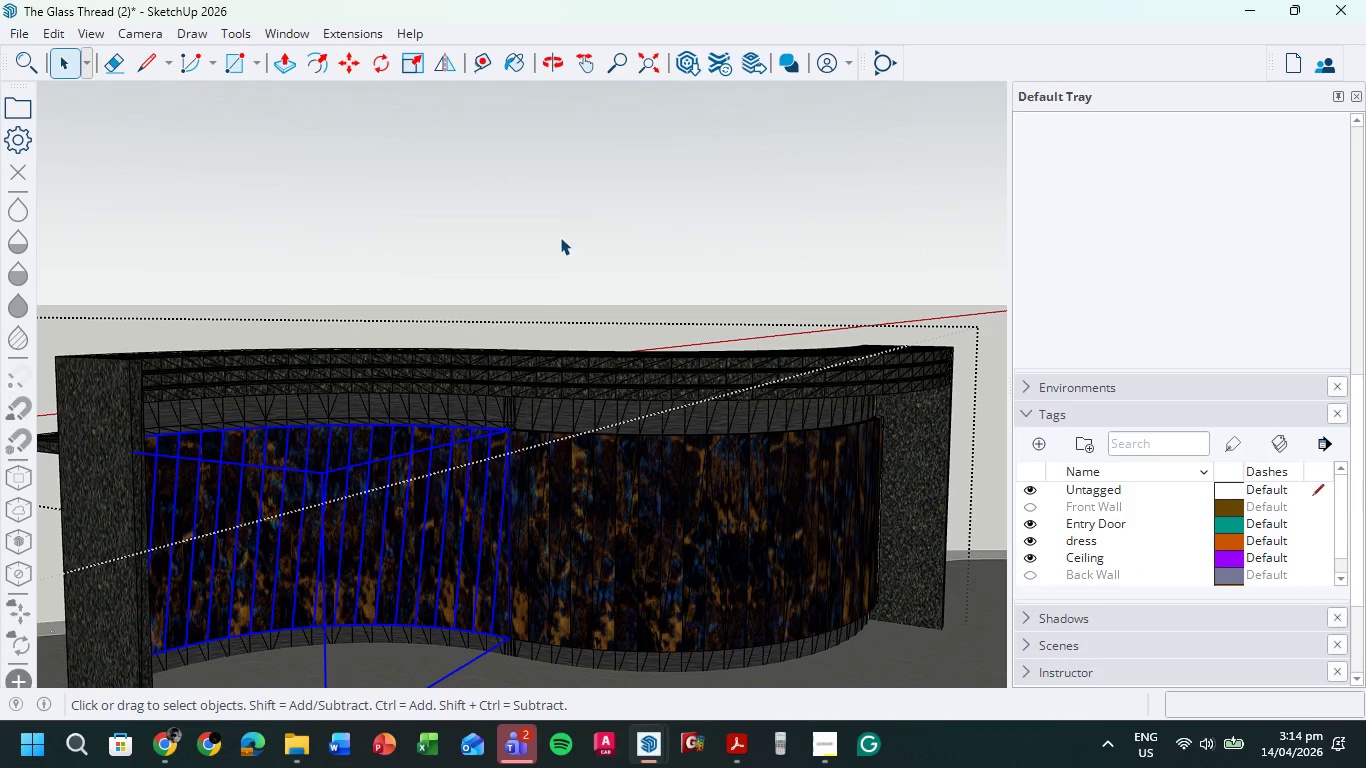 
double_click([562, 233])
 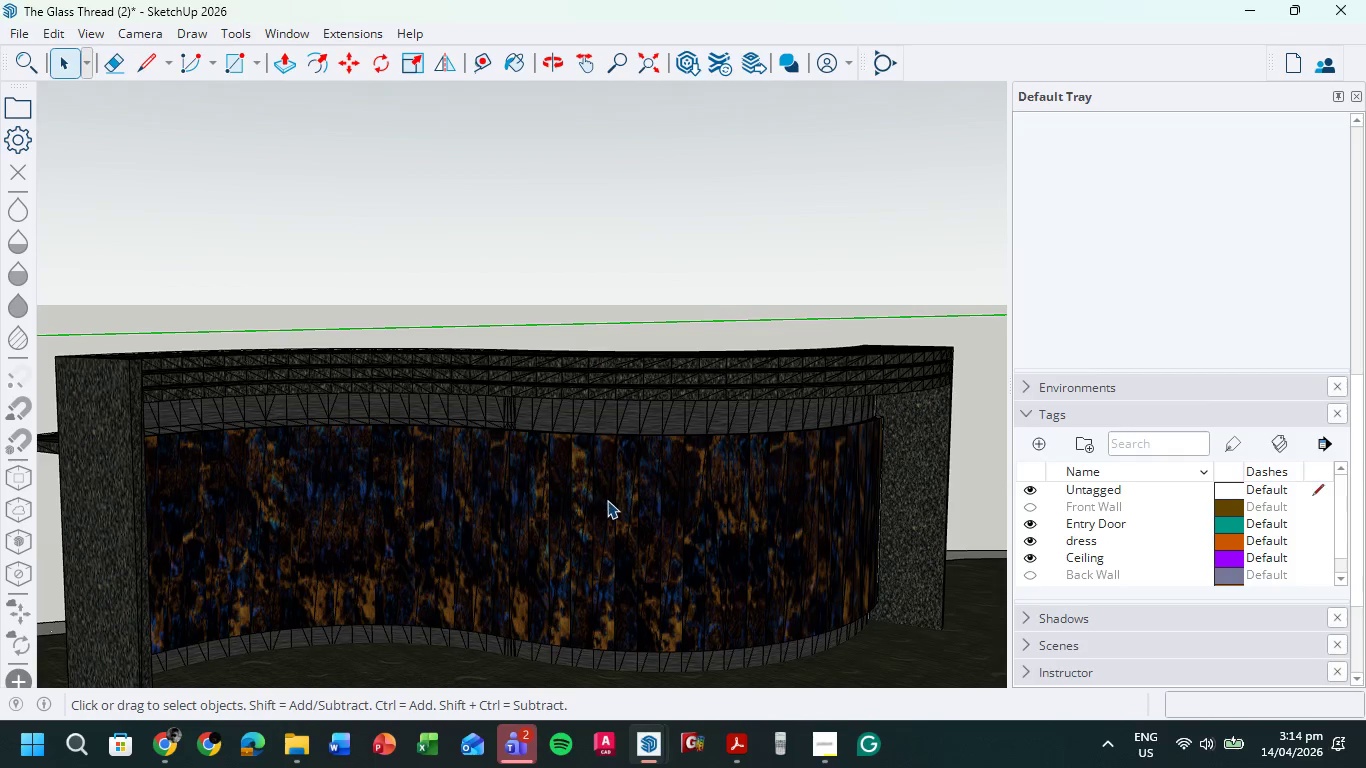 
double_click([608, 501])
 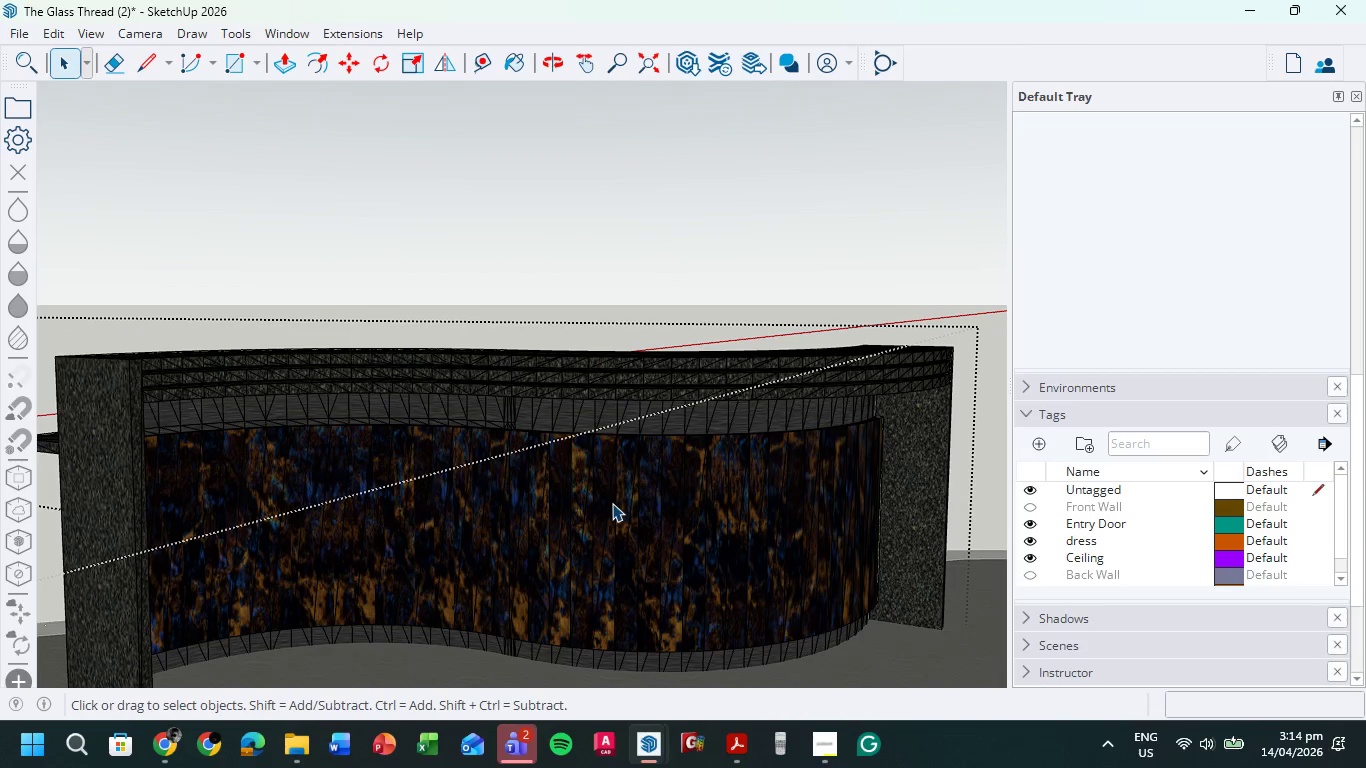 
triple_click([612, 503])
 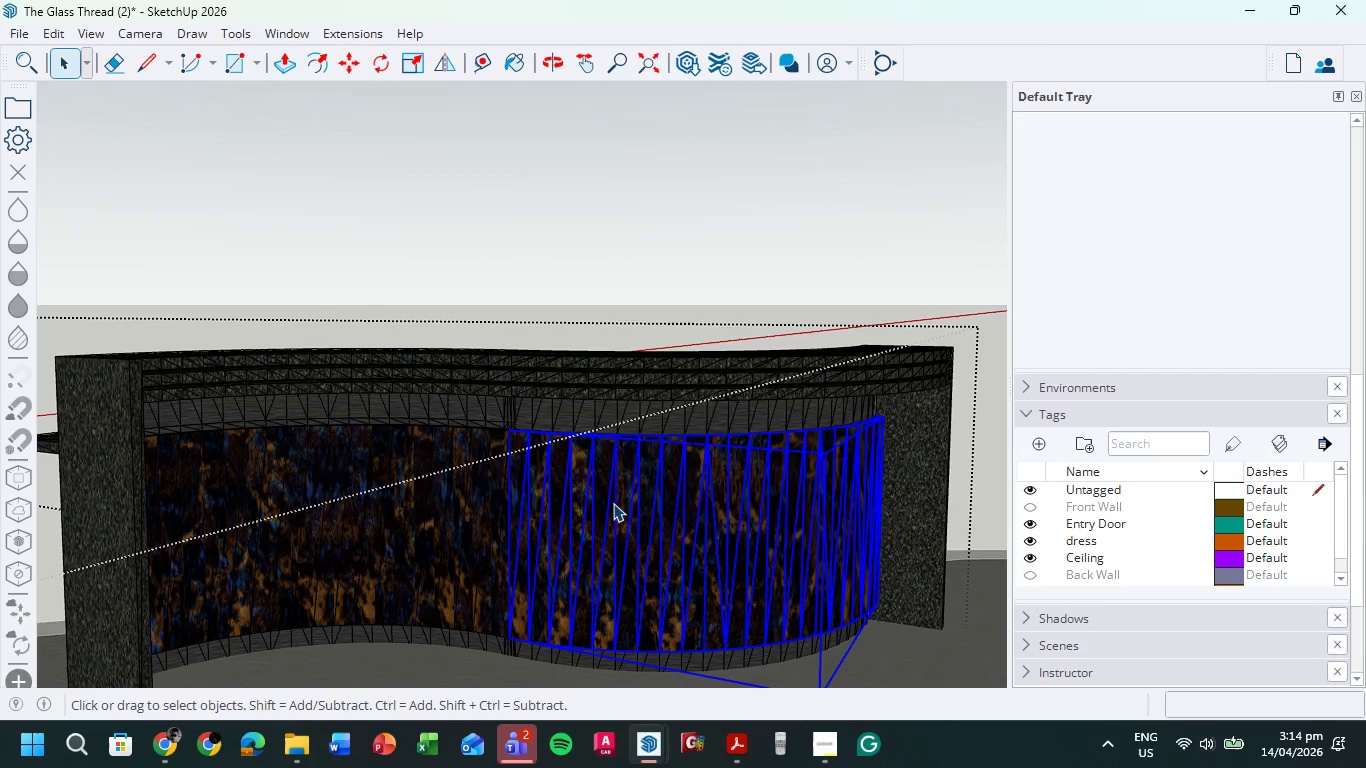 
right_click([613, 503])
 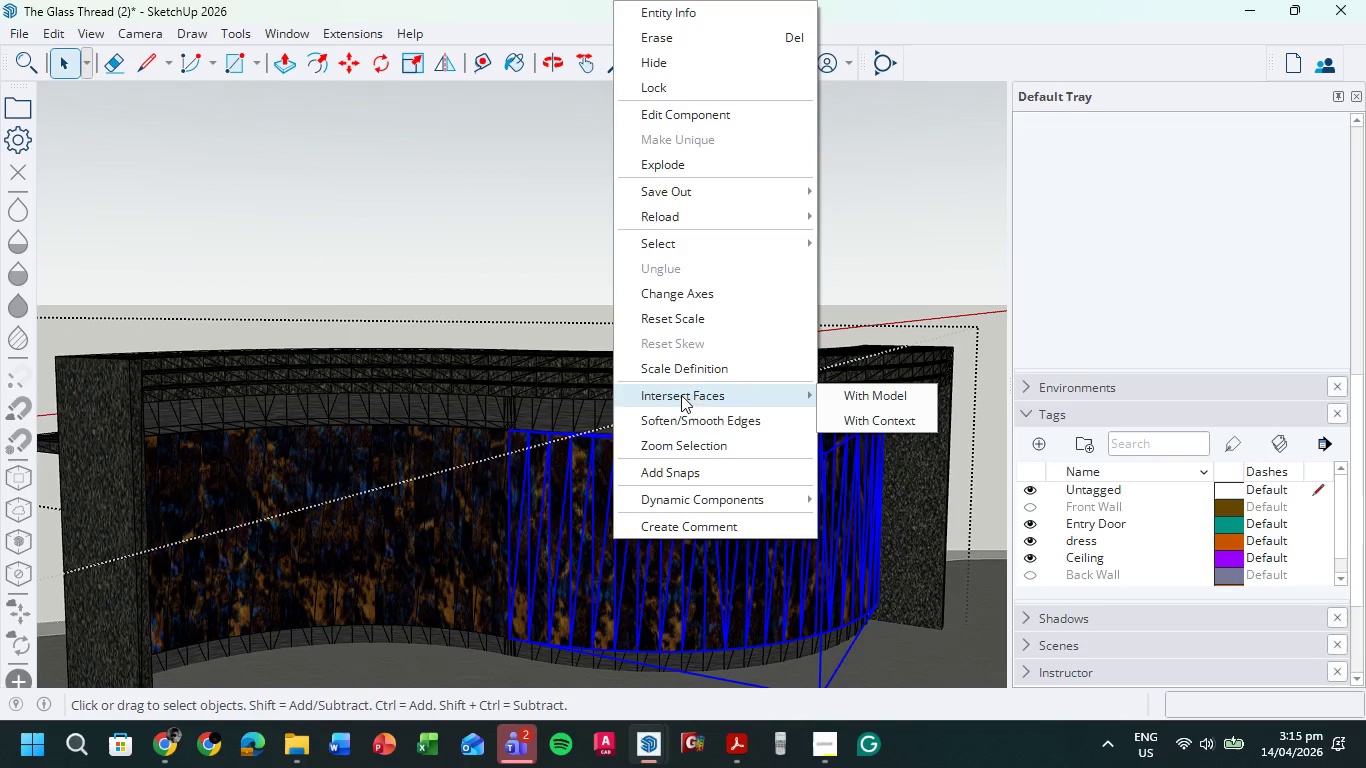 
left_click([684, 424])
 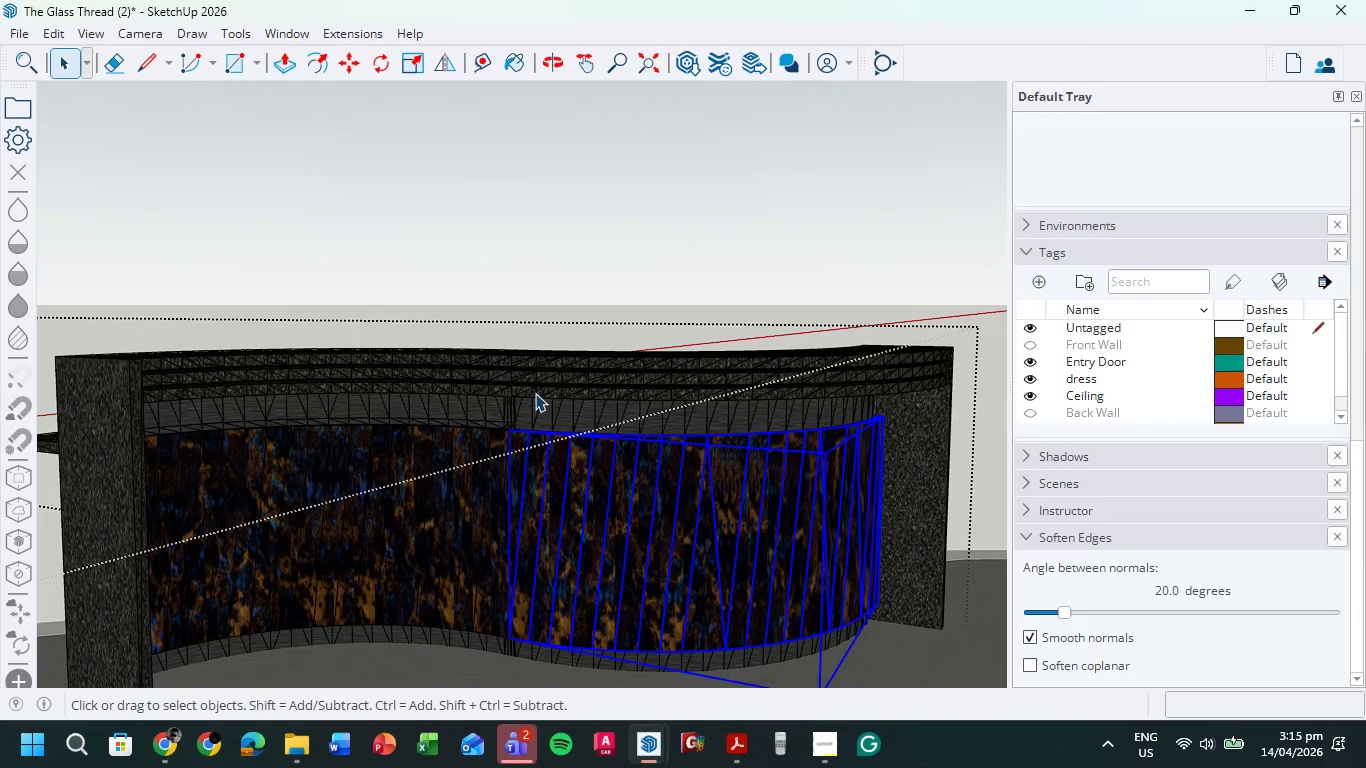 
key(Control+ControlLeft)
 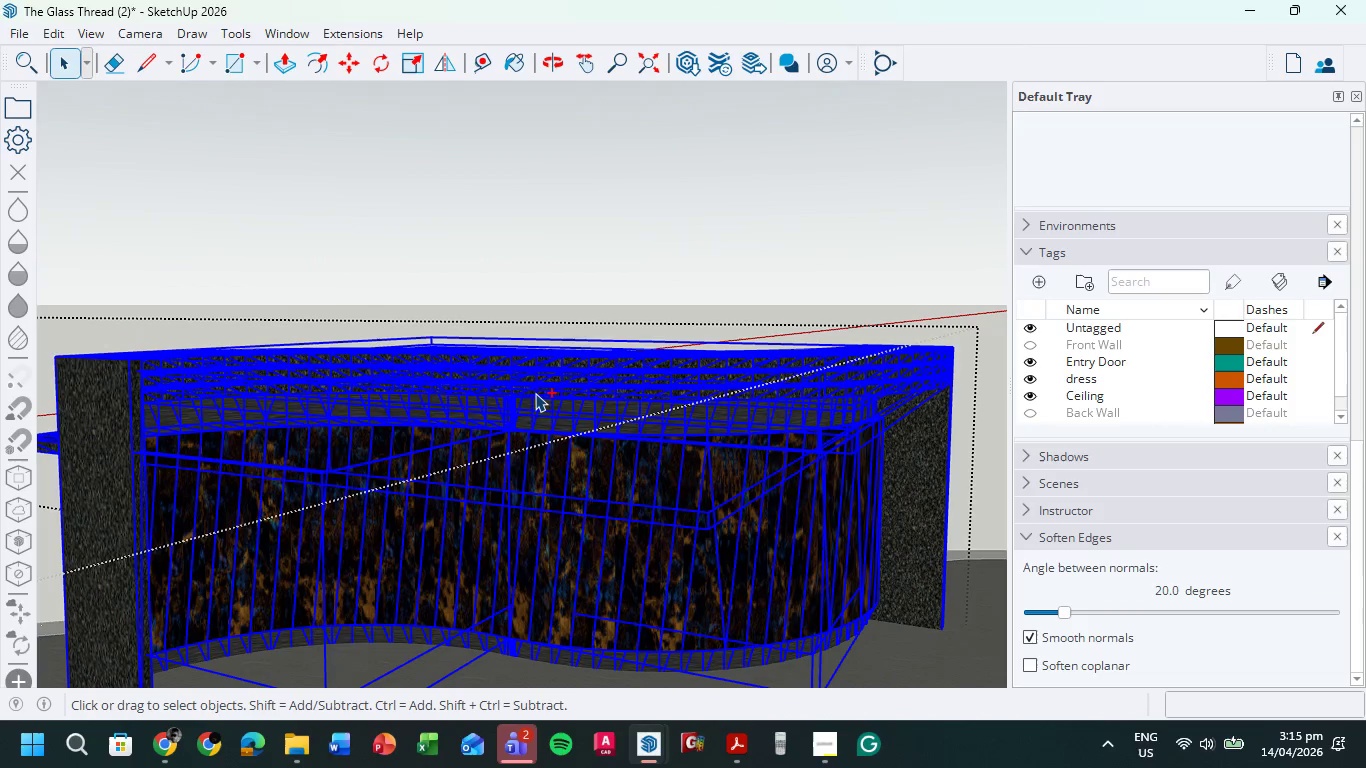 
key(Control+A)
 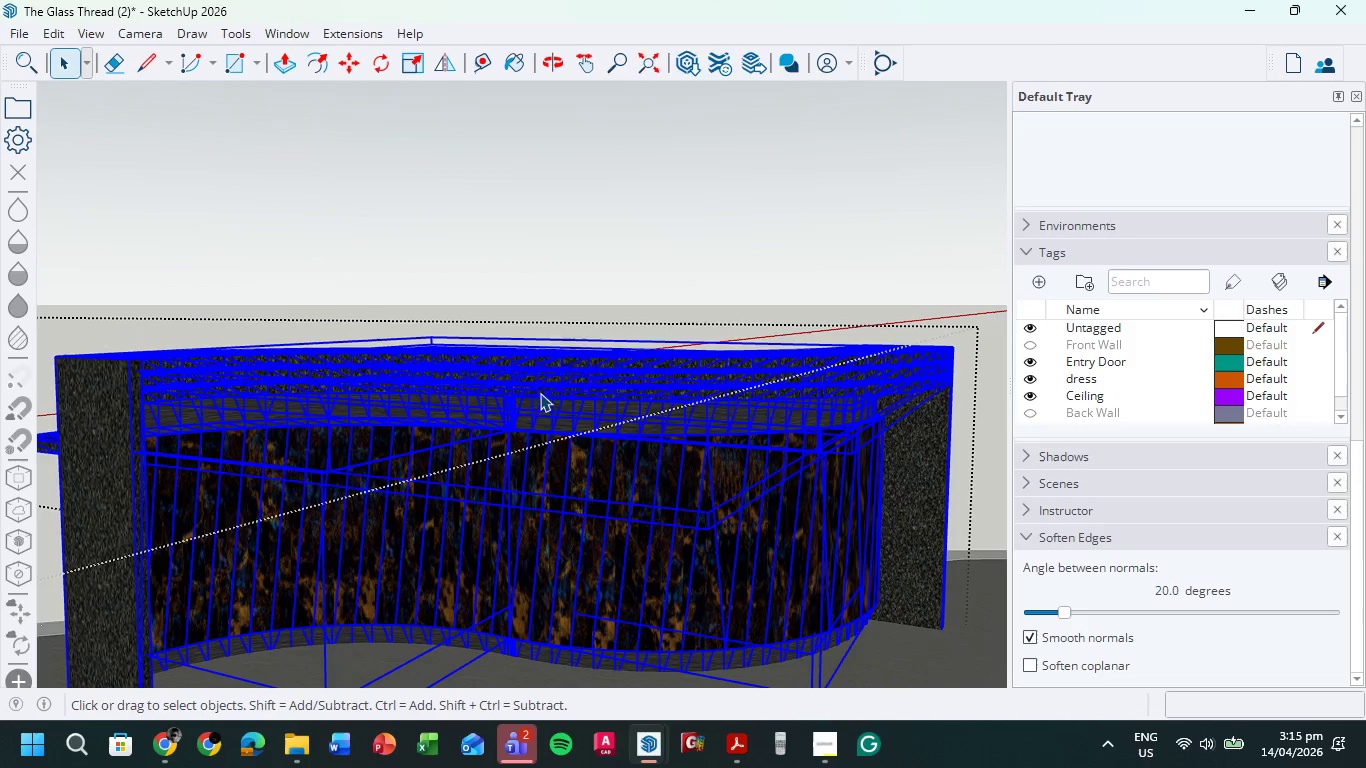 
right_click([540, 393])
 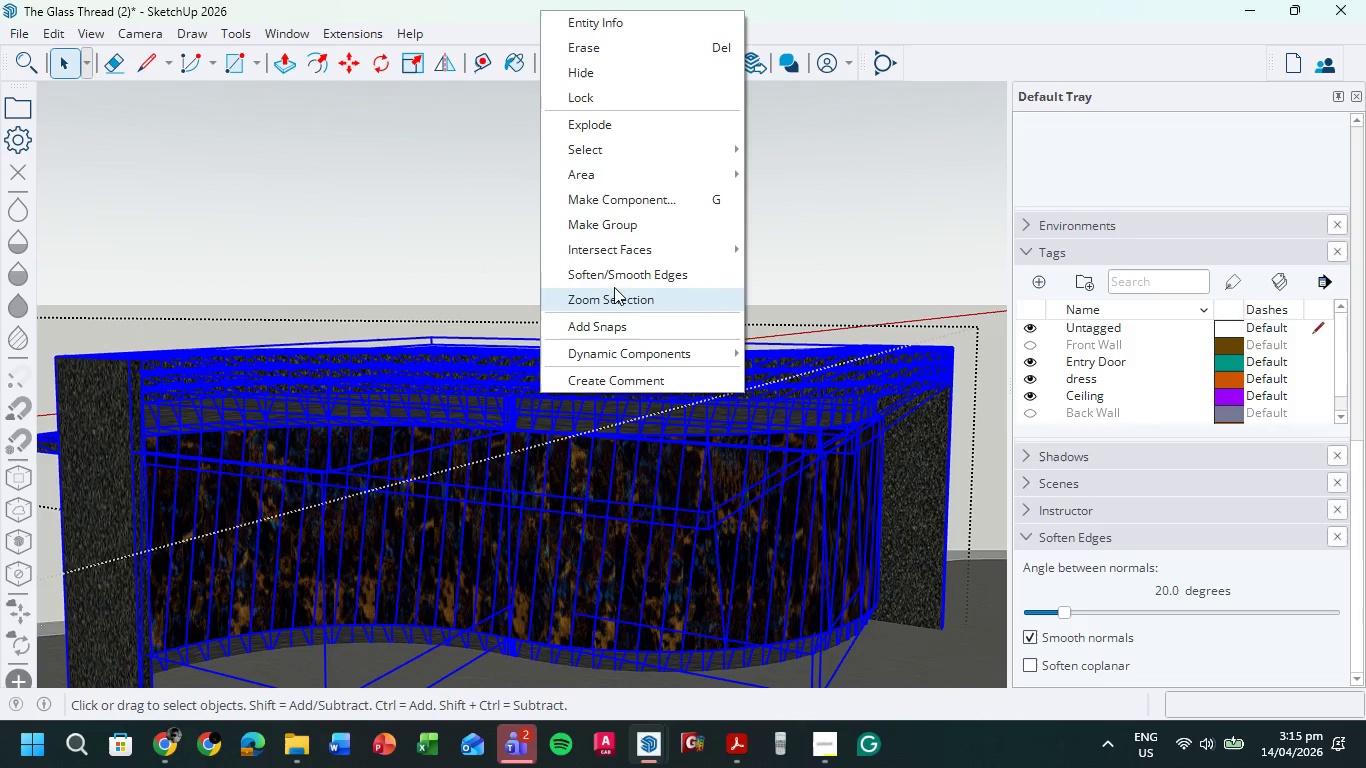 
left_click([622, 278])
 